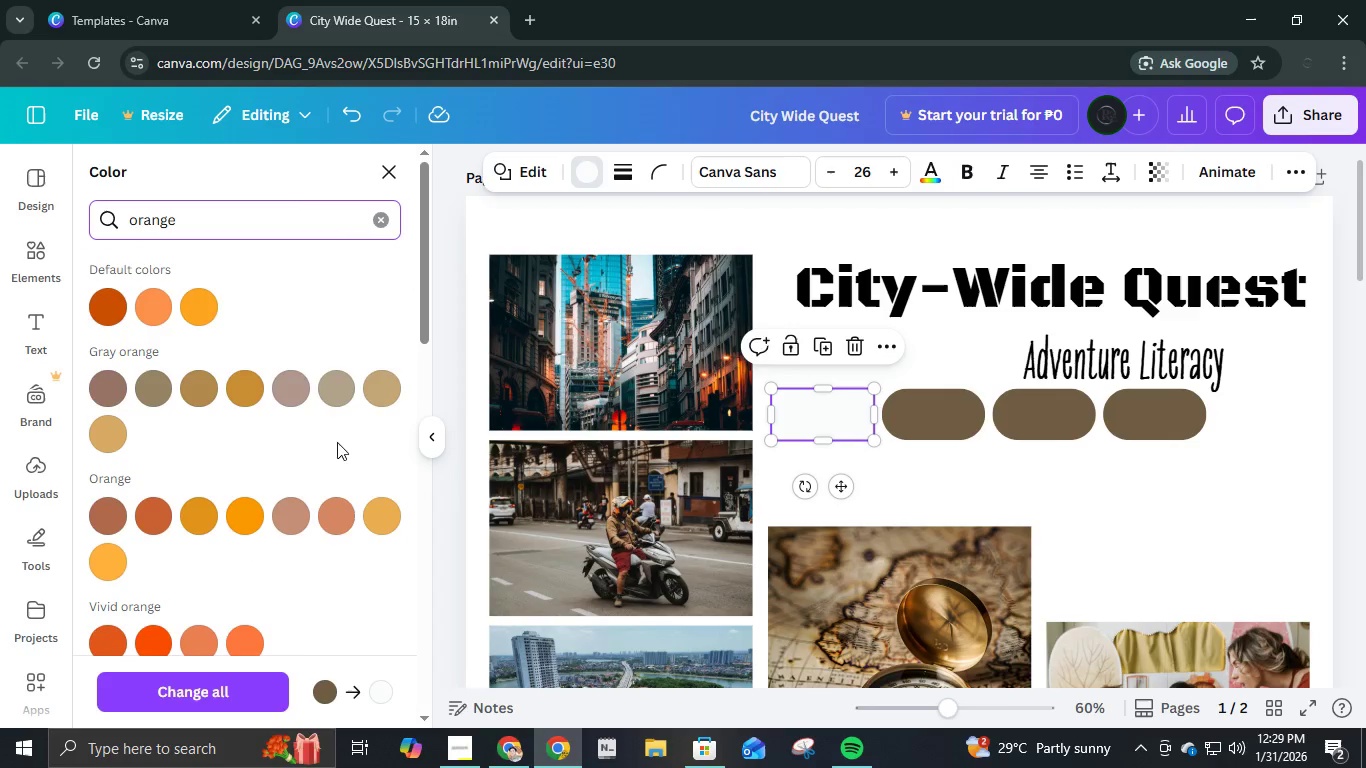 
scroll: coordinate [349, 456], scroll_direction: down, amount: 1.0
 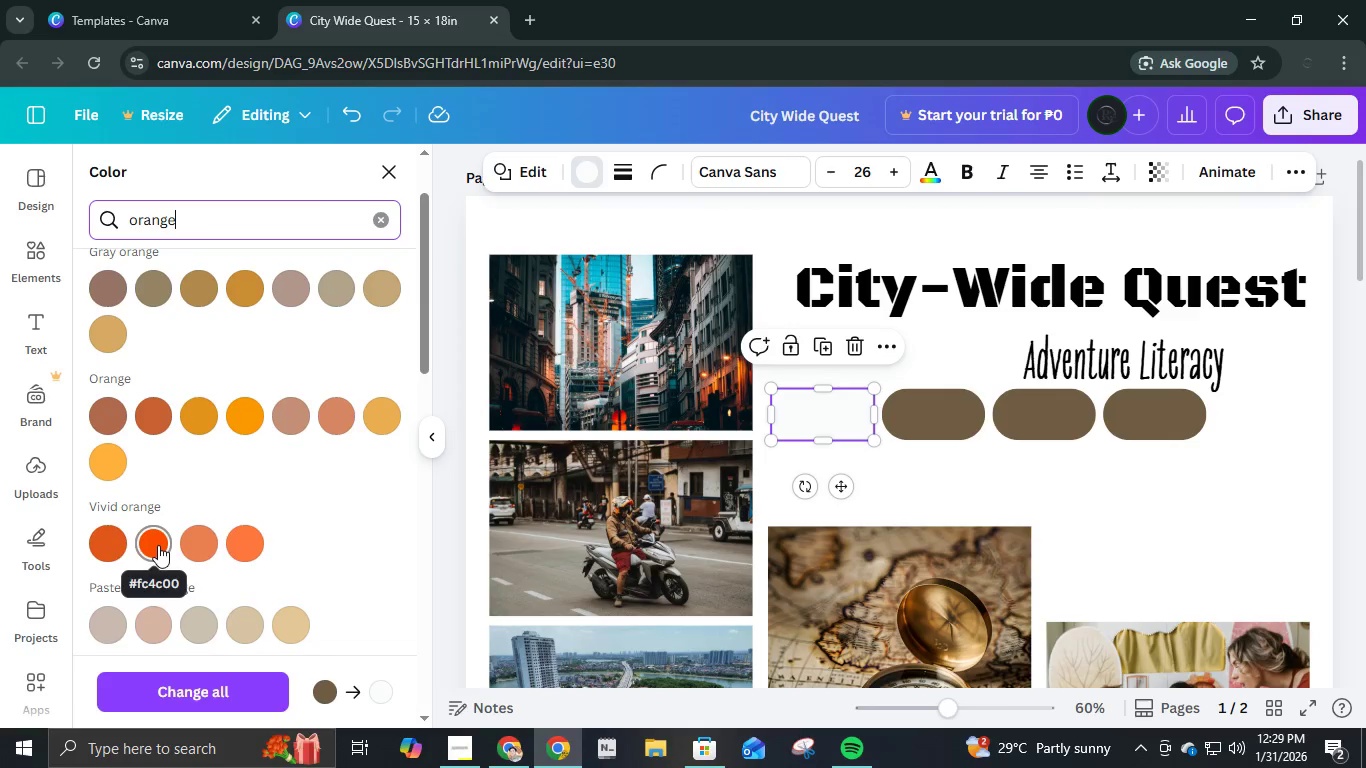 
left_click([158, 545])
 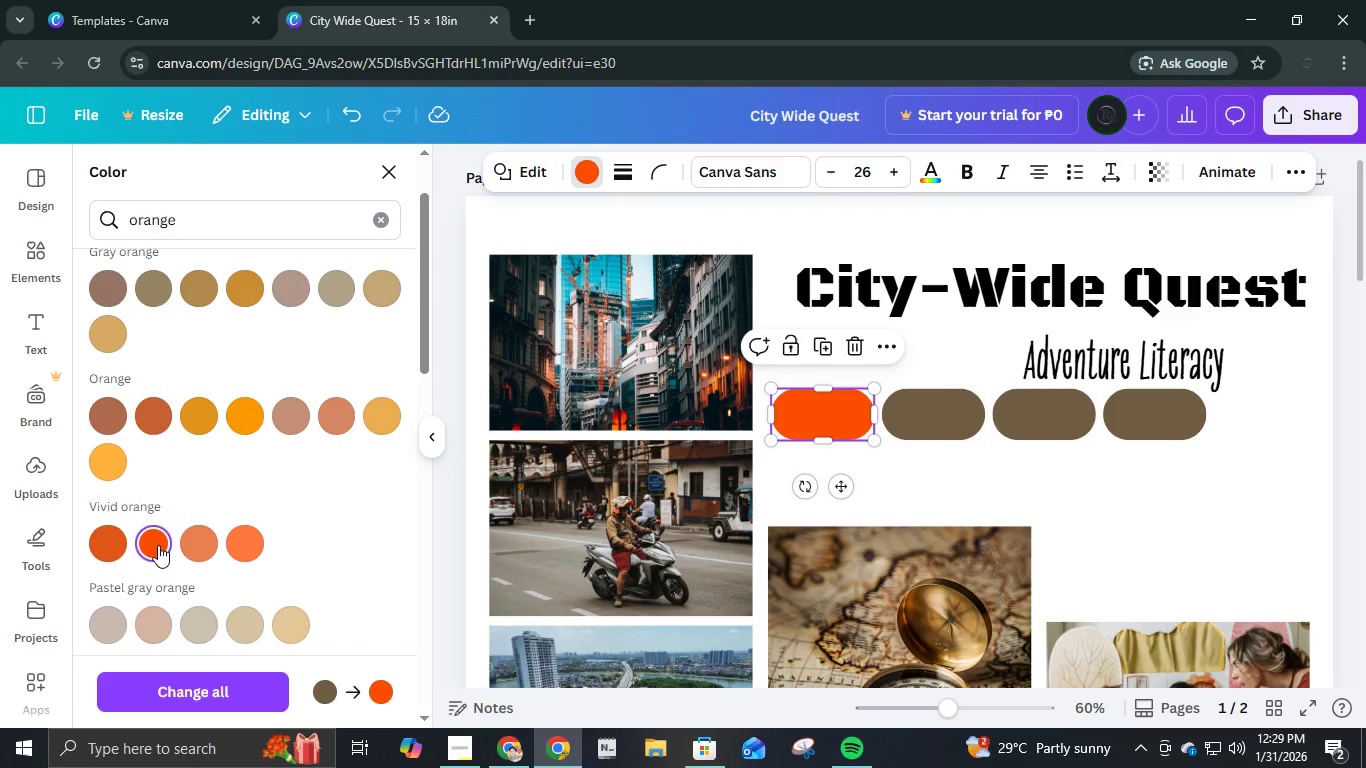 
key(Control+ControlLeft)
 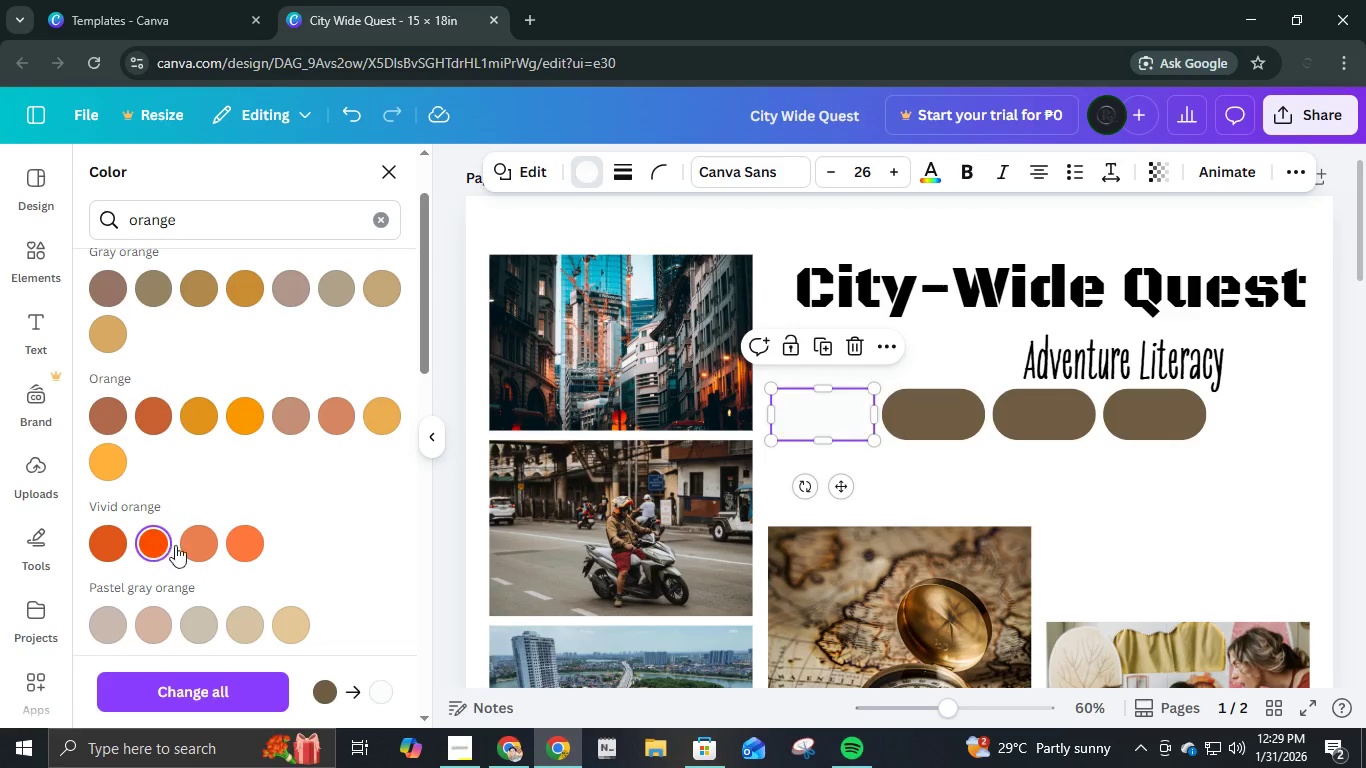 
key(Control+Z)
 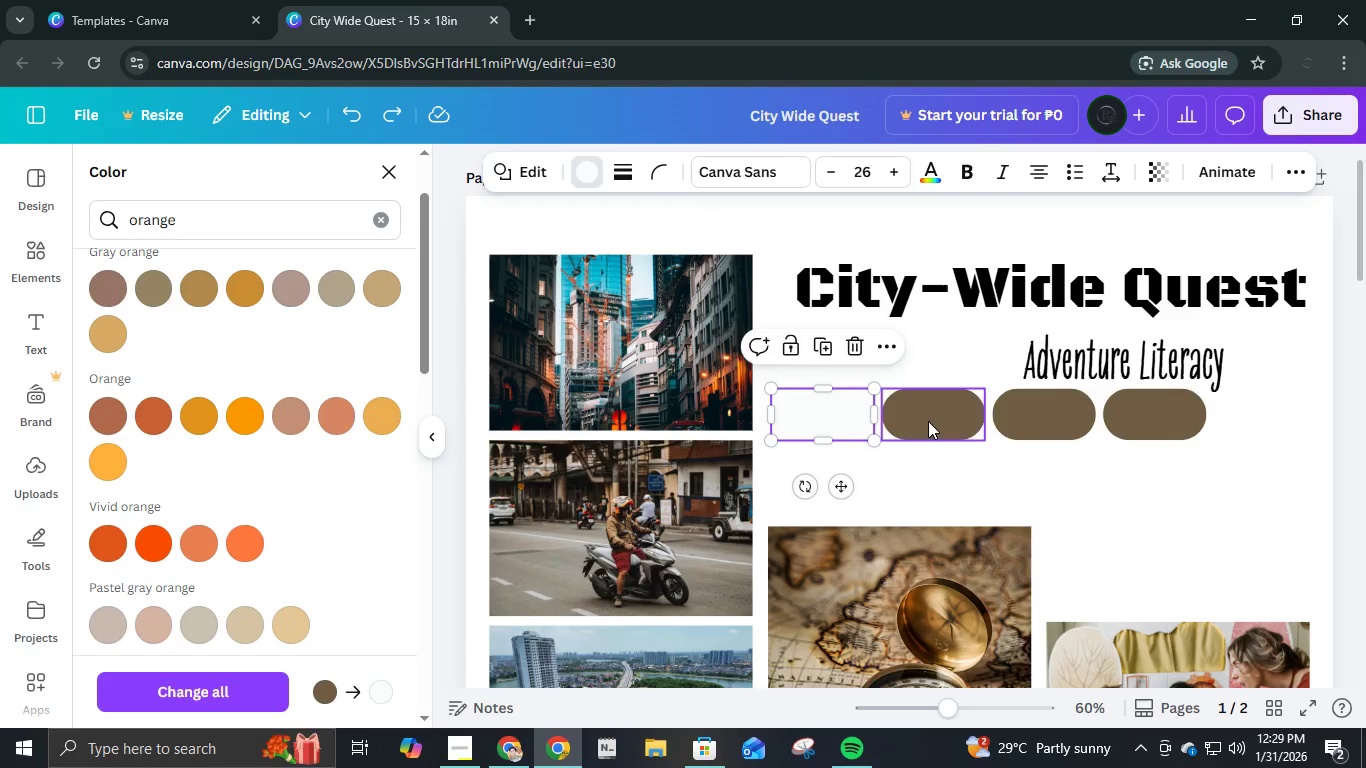 
left_click([929, 421])
 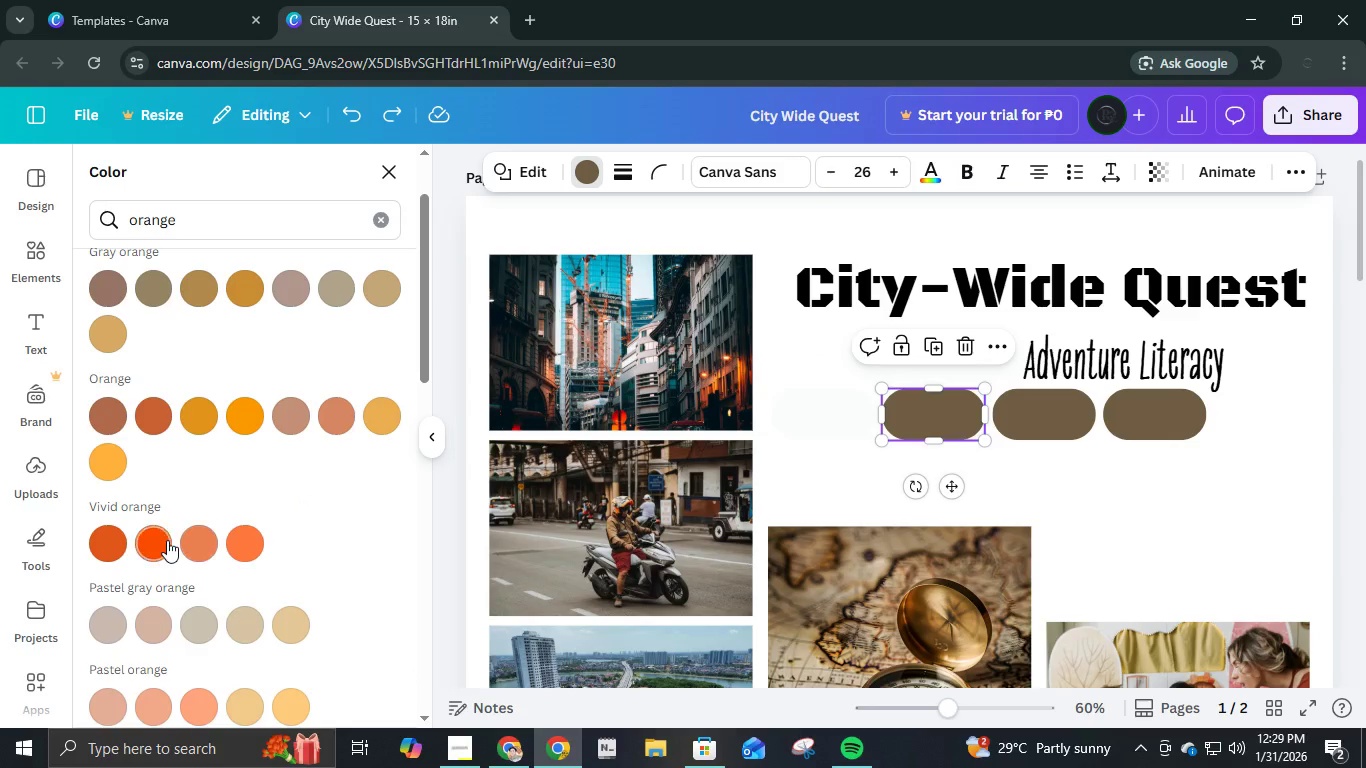 
mouse_move([226, 515])
 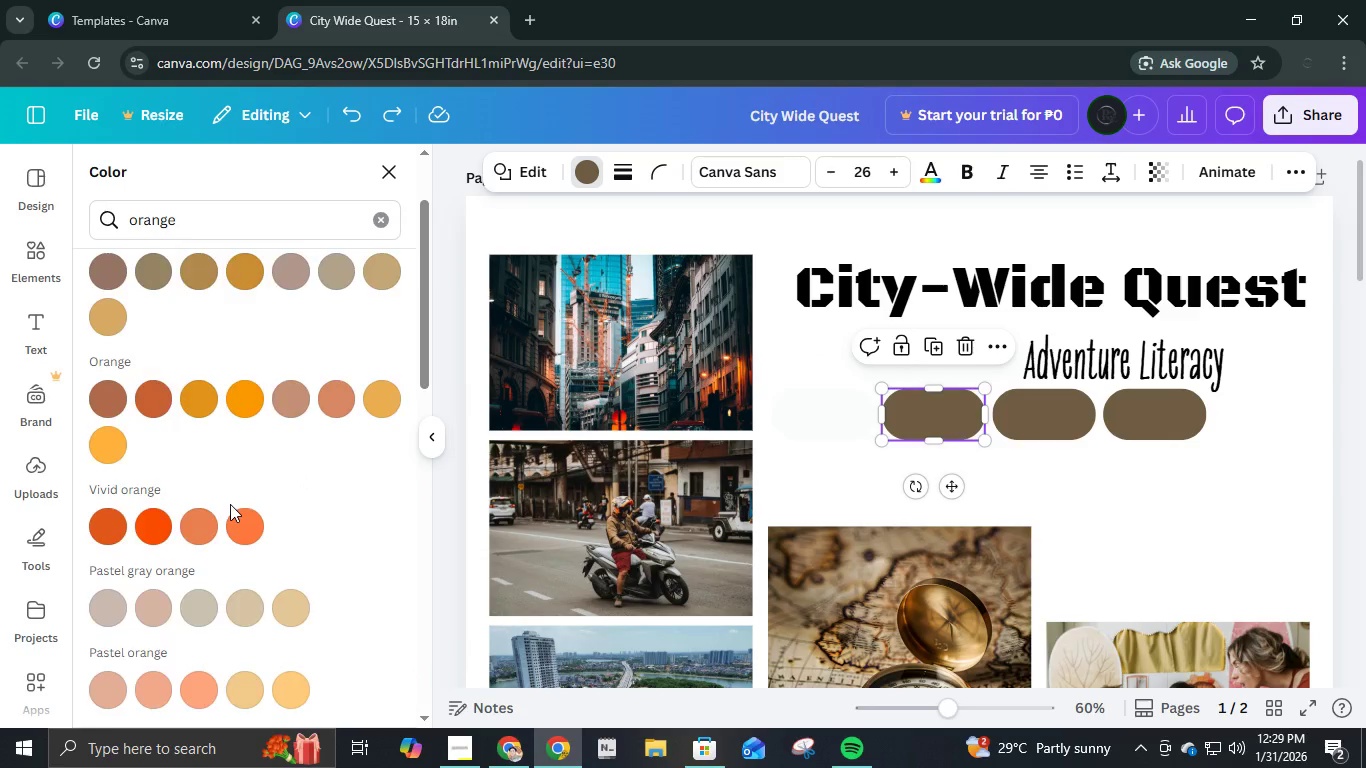 
scroll: coordinate [232, 510], scroll_direction: down, amount: 14.0
 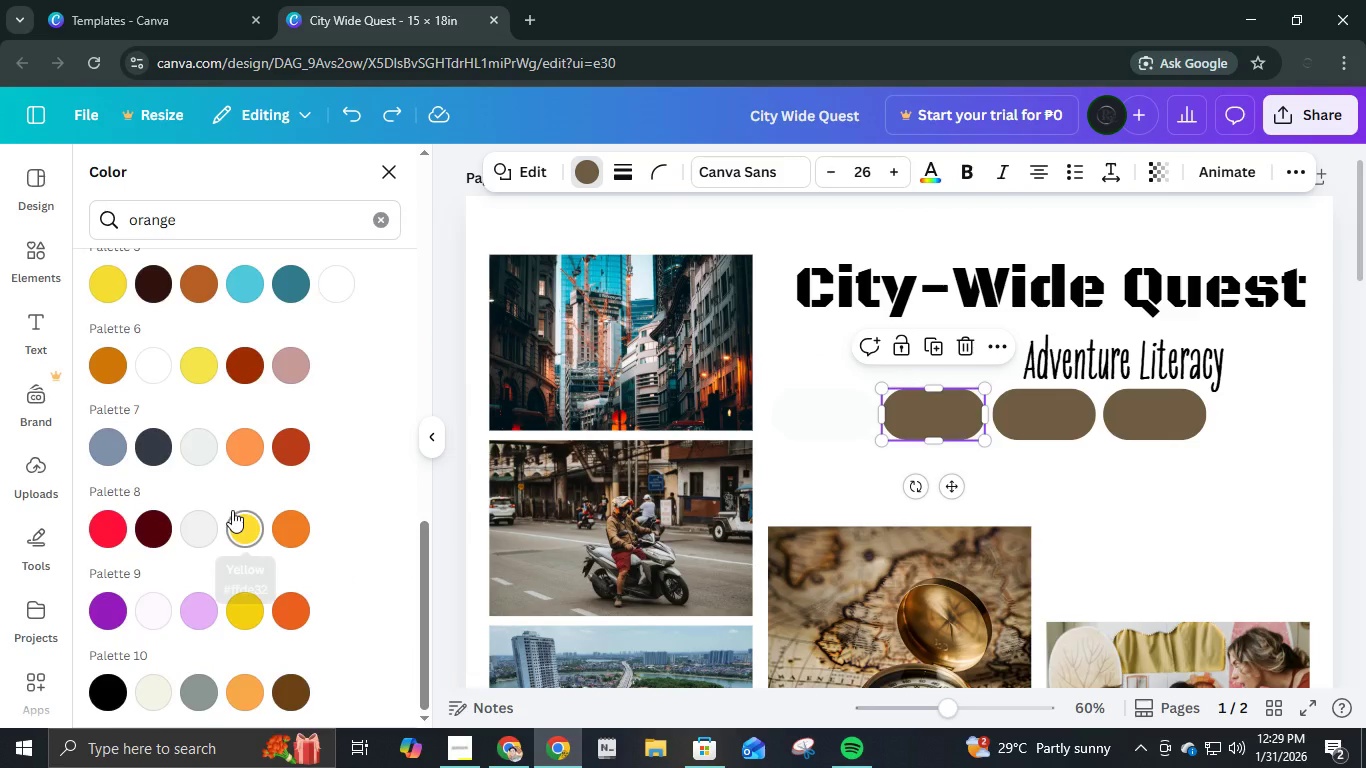 
scroll: coordinate [232, 510], scroll_direction: up, amount: 5.0
 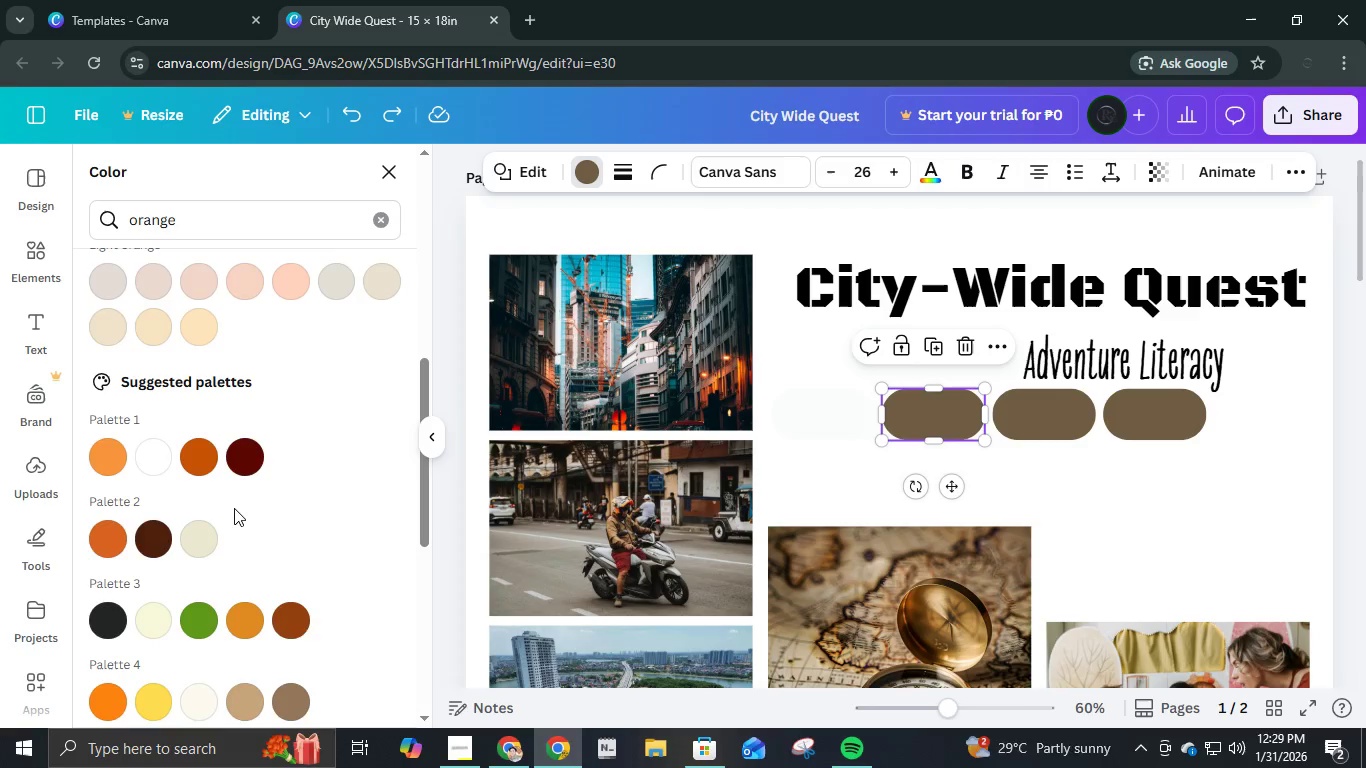 
scroll: coordinate [232, 509], scroll_direction: down, amount: 2.0
 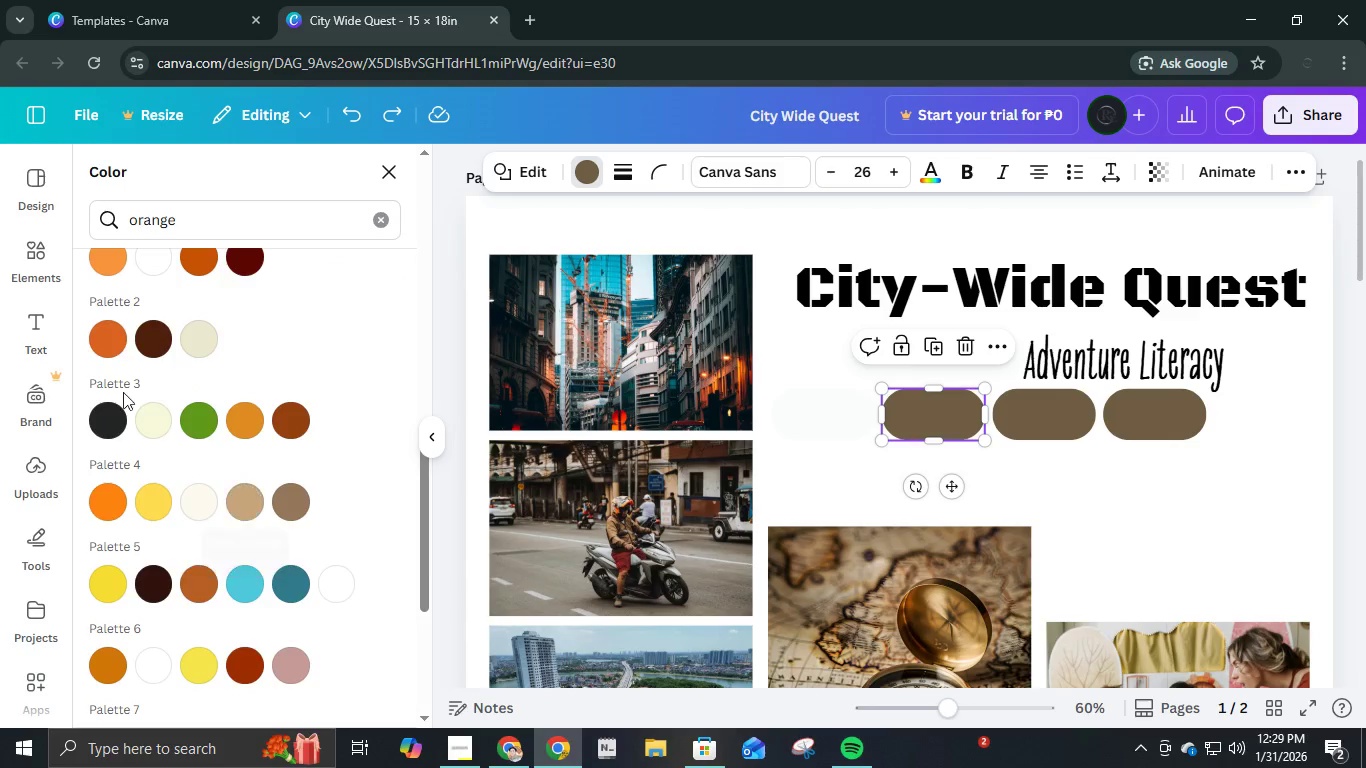 
left_click([121, 352])
 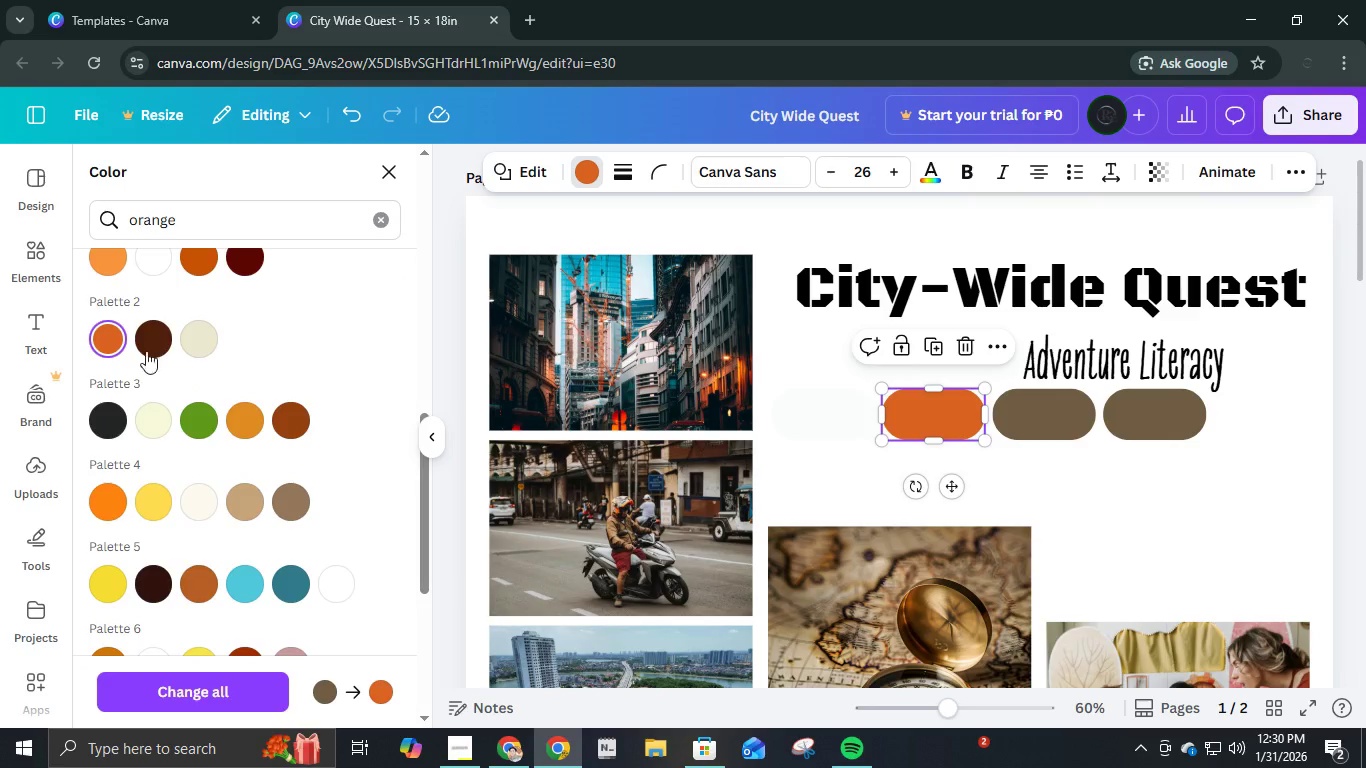 
mouse_move([107, 361])
 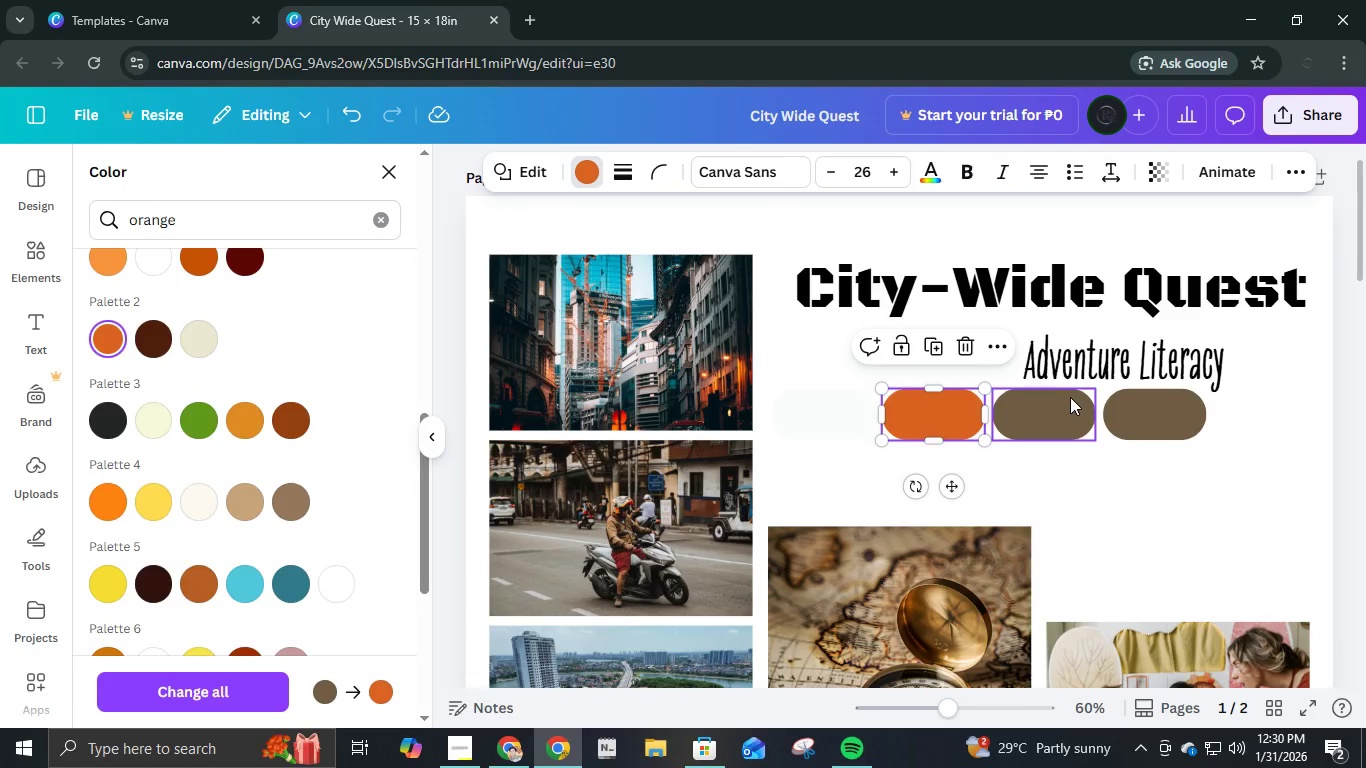 
left_click([1070, 397])
 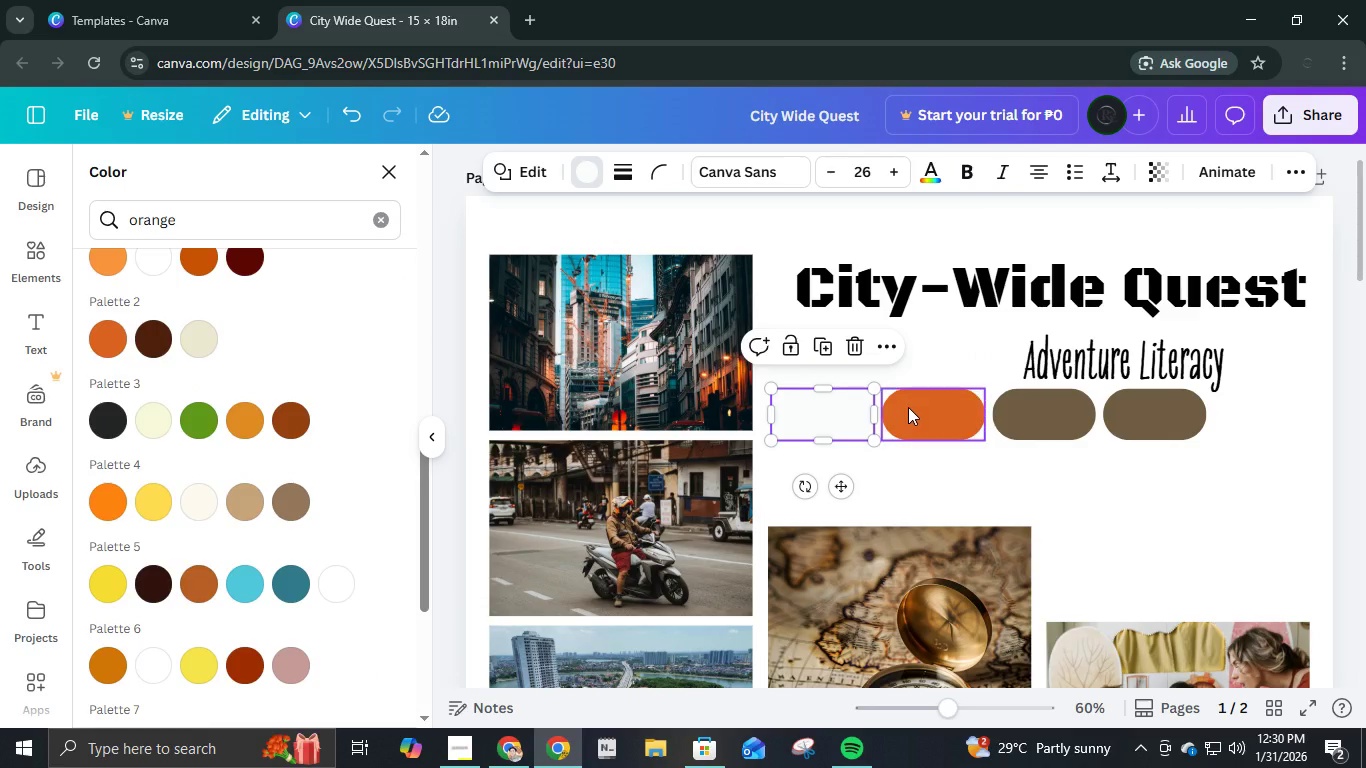 
hold_key(key=ControlLeft, duration=0.94)
left_click([925, 418])
 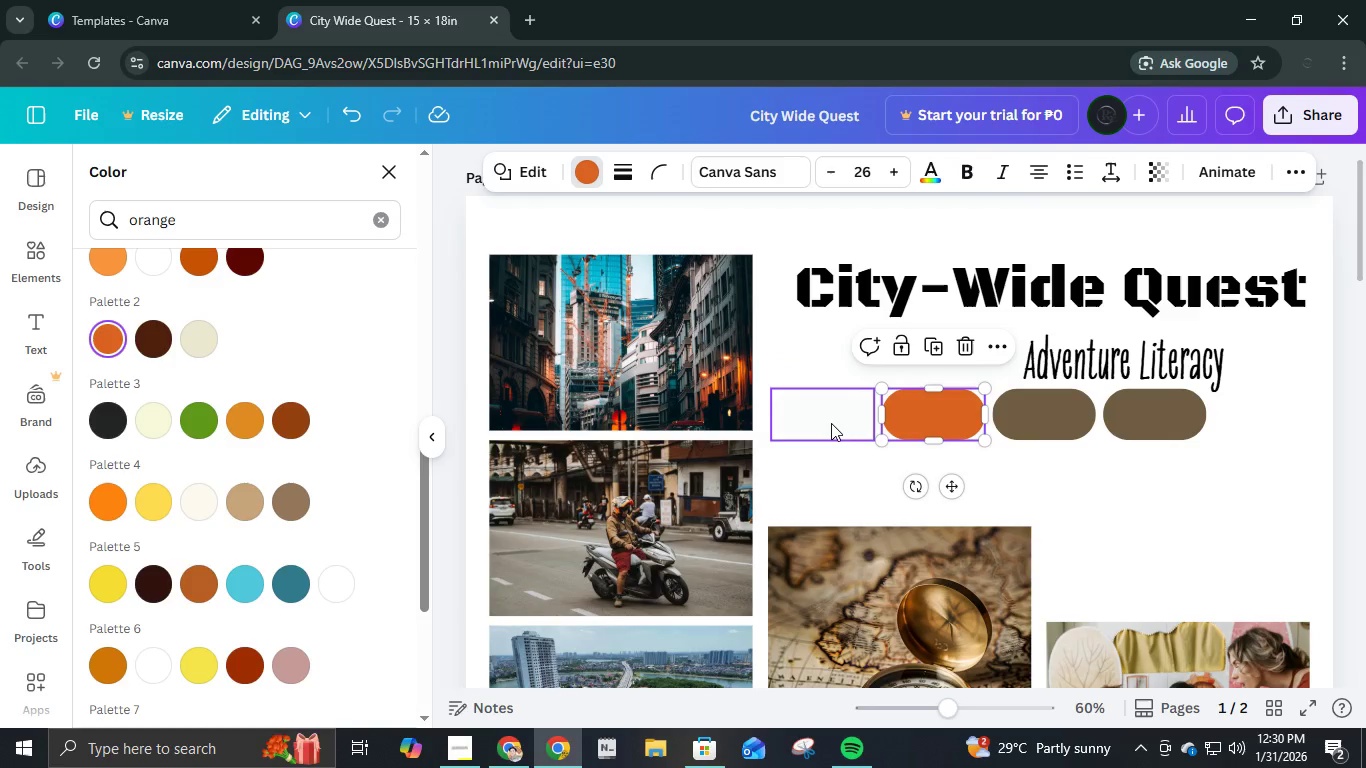 
hold_key(key=ShiftLeft, duration=1.52)
left_click([829, 423])
 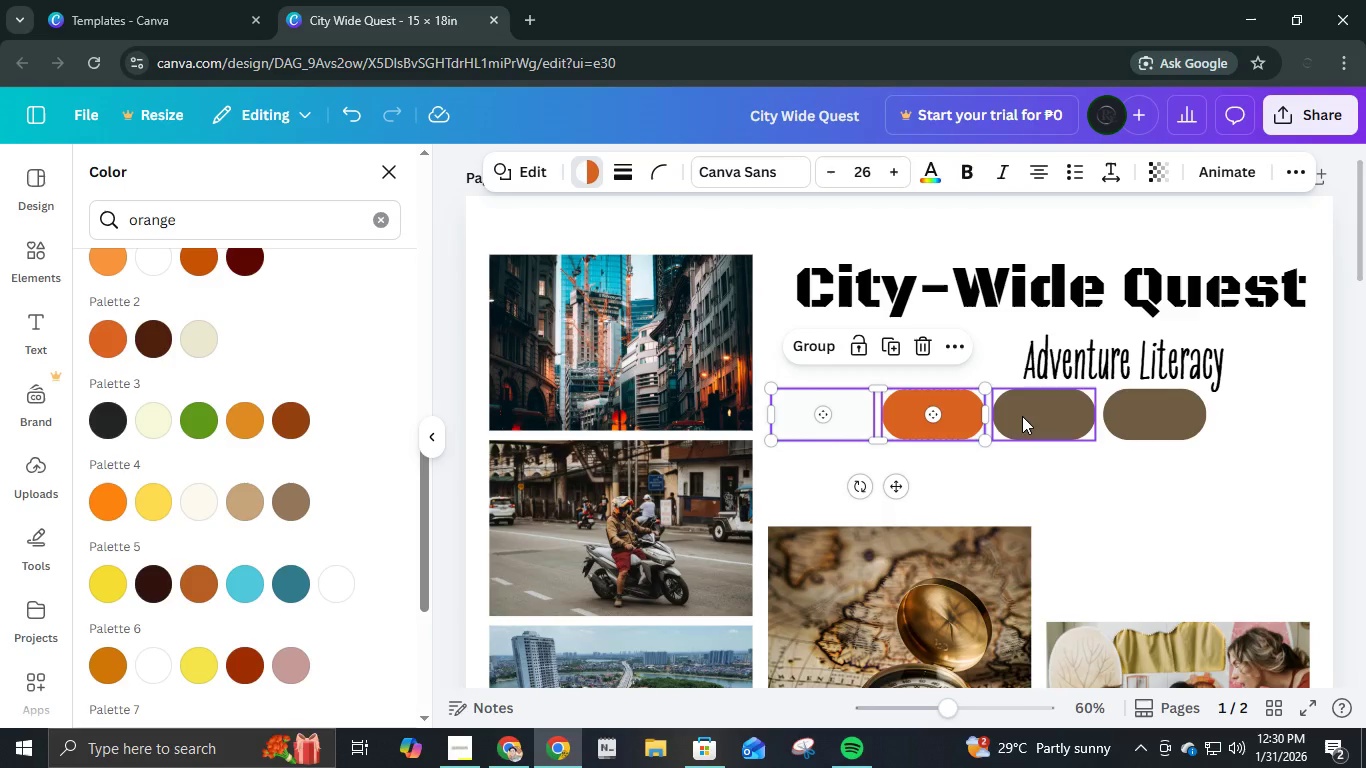 
left_click([1023, 416])
 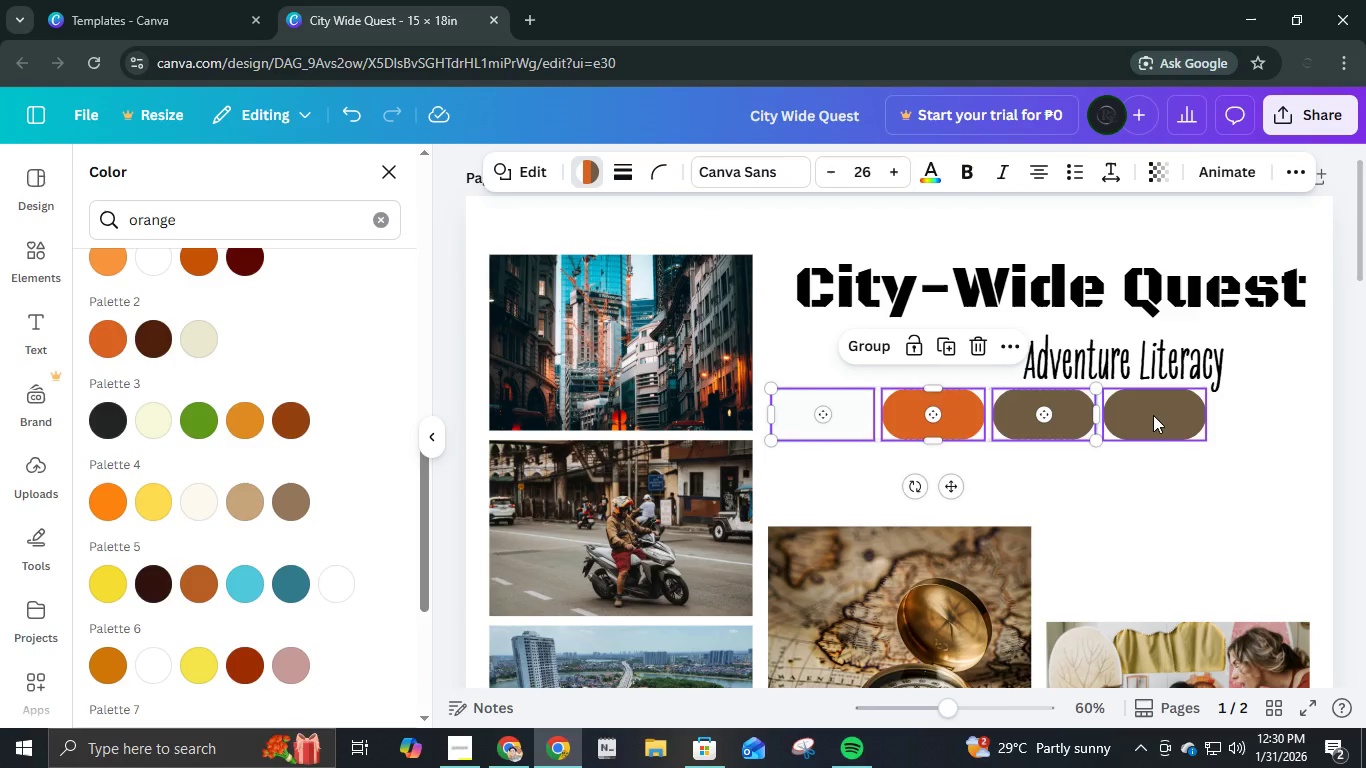 
hold_key(key=ShiftLeft, duration=0.55)
left_click([1154, 415])
 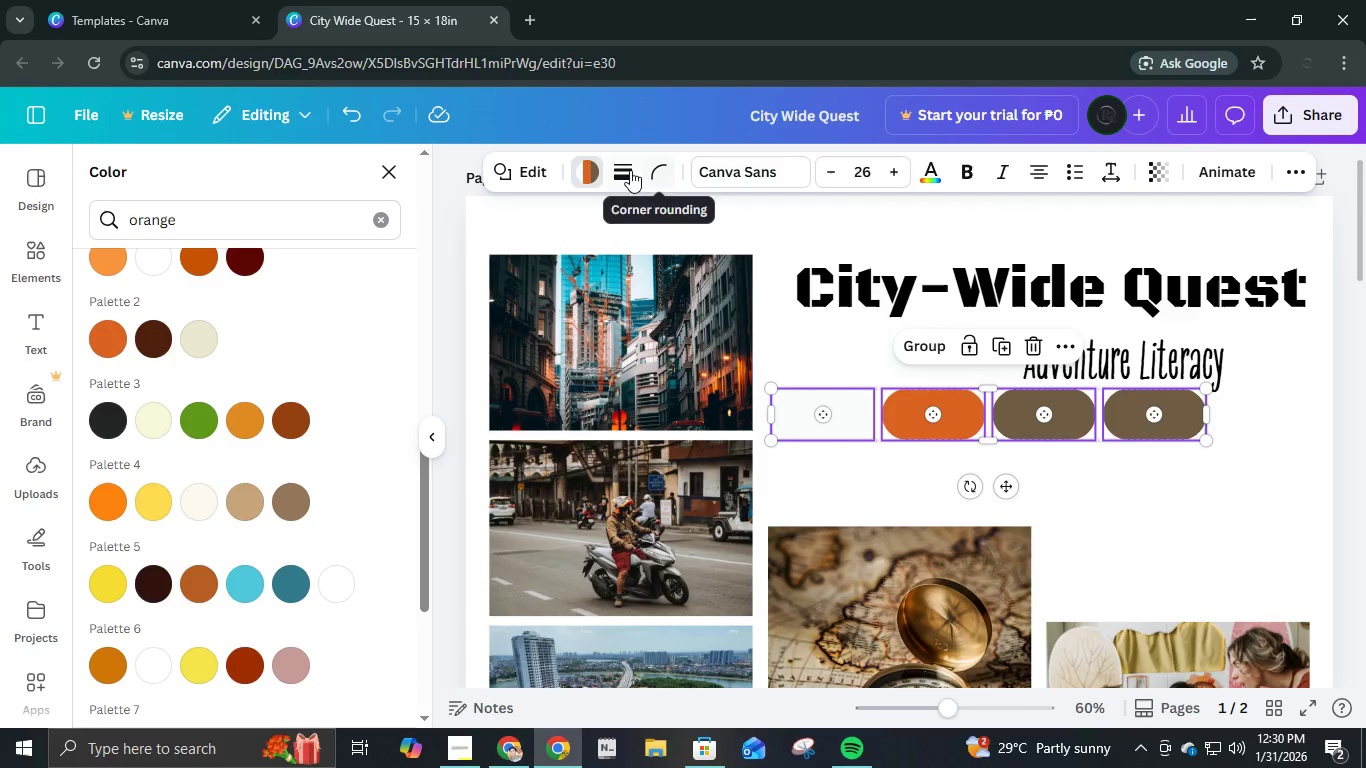 
left_click([628, 168])
 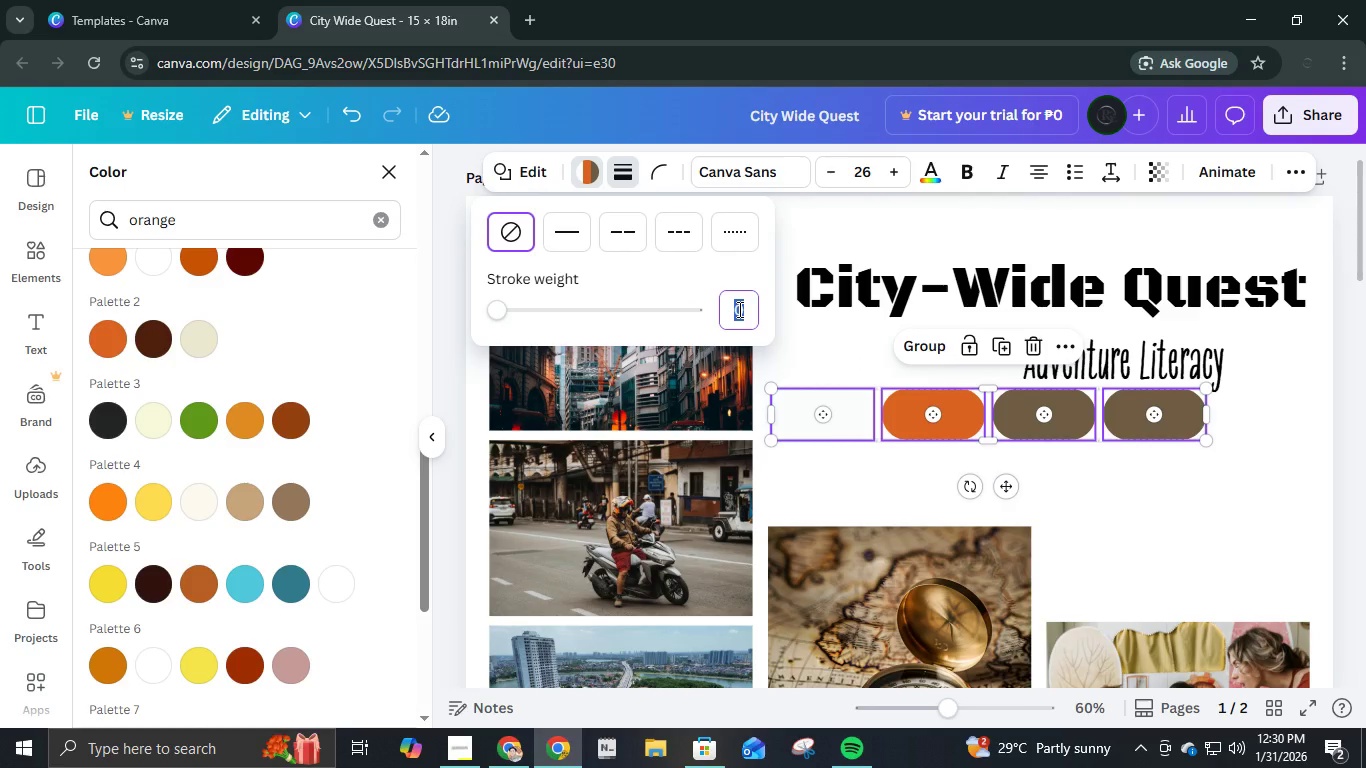 
key(Numpad1)
 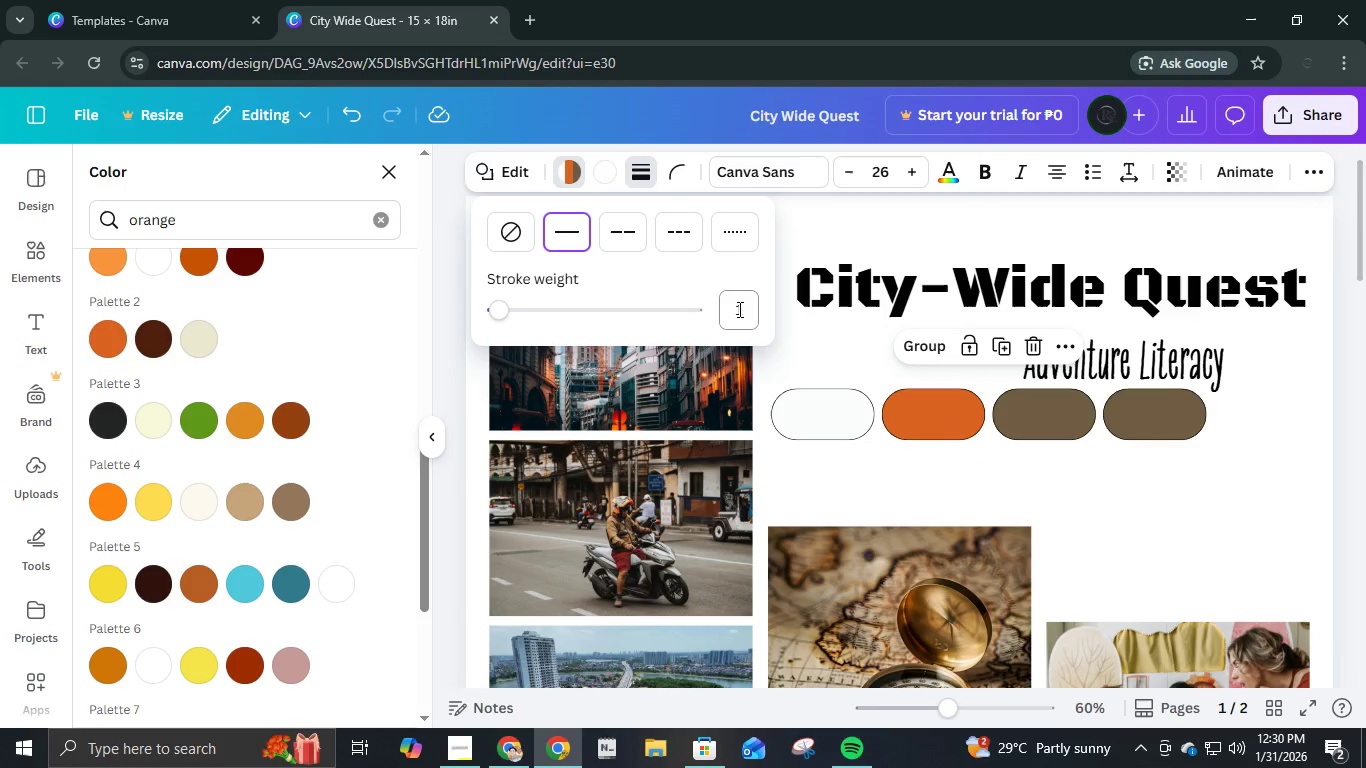 
key(NumpadEnter)
 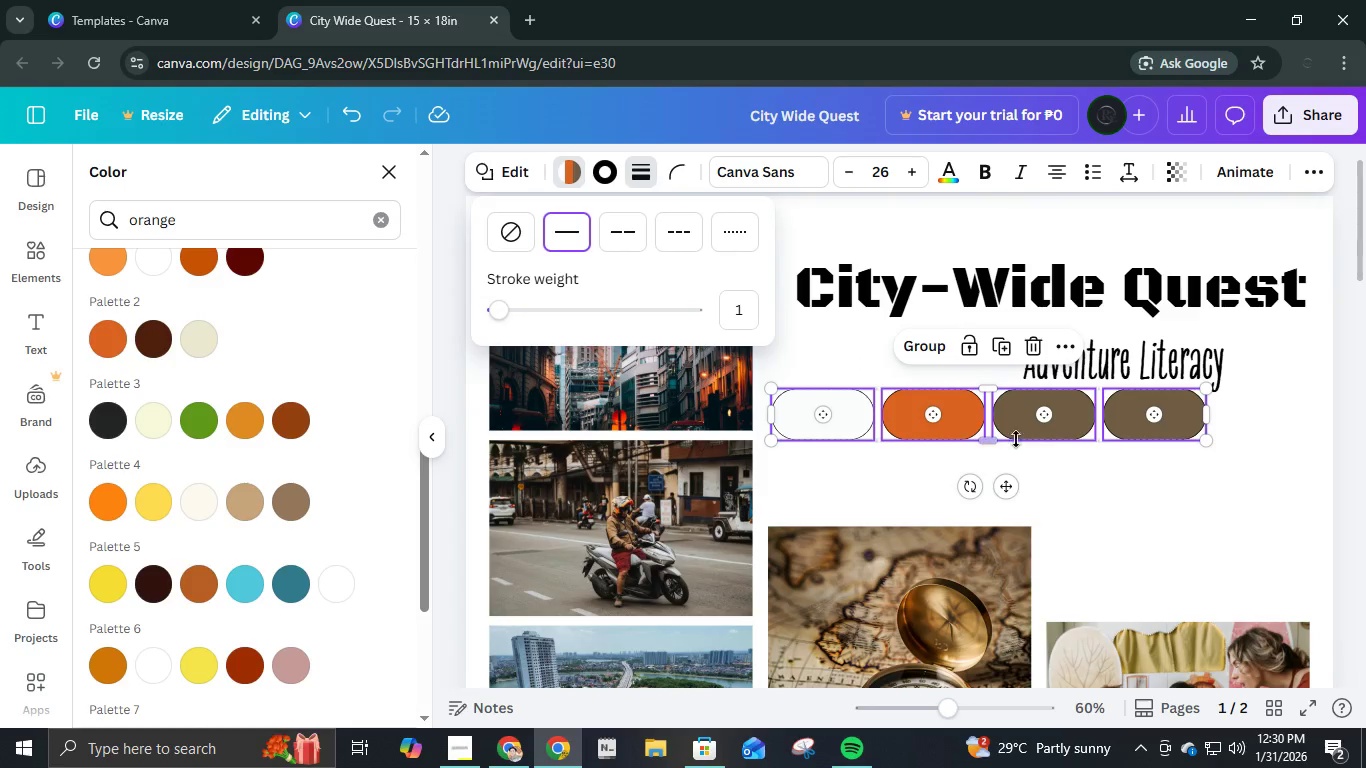 
left_click([1037, 434])
 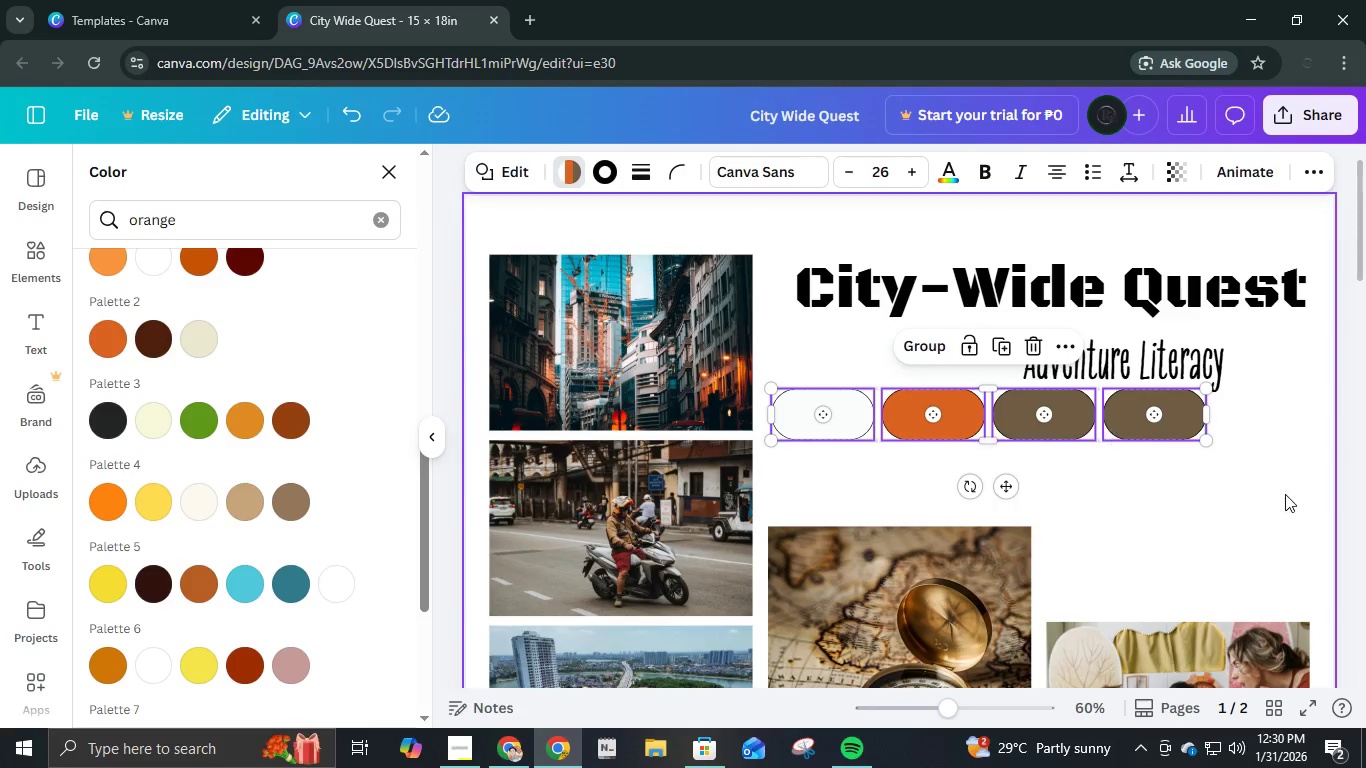 
left_click([1285, 494])
 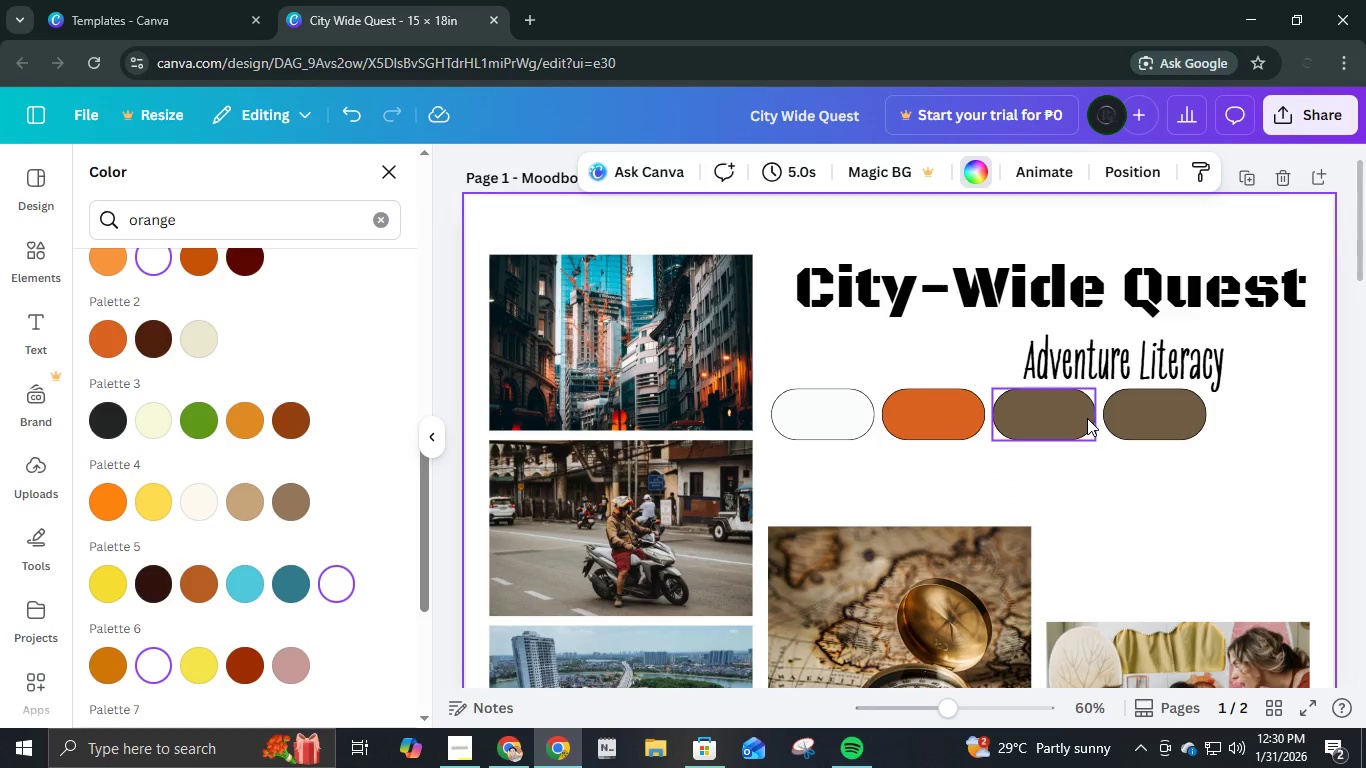 
left_click([1087, 418])
 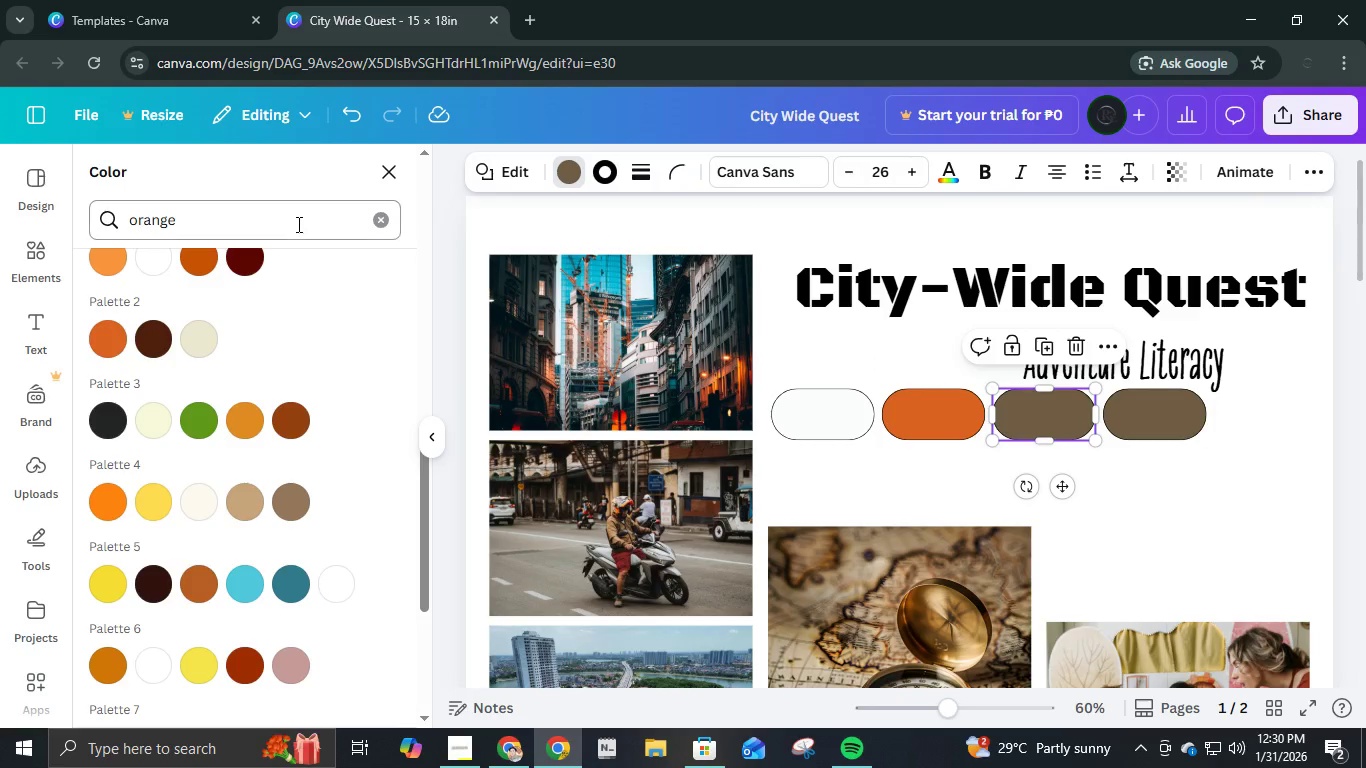 
left_click([297, 224])
 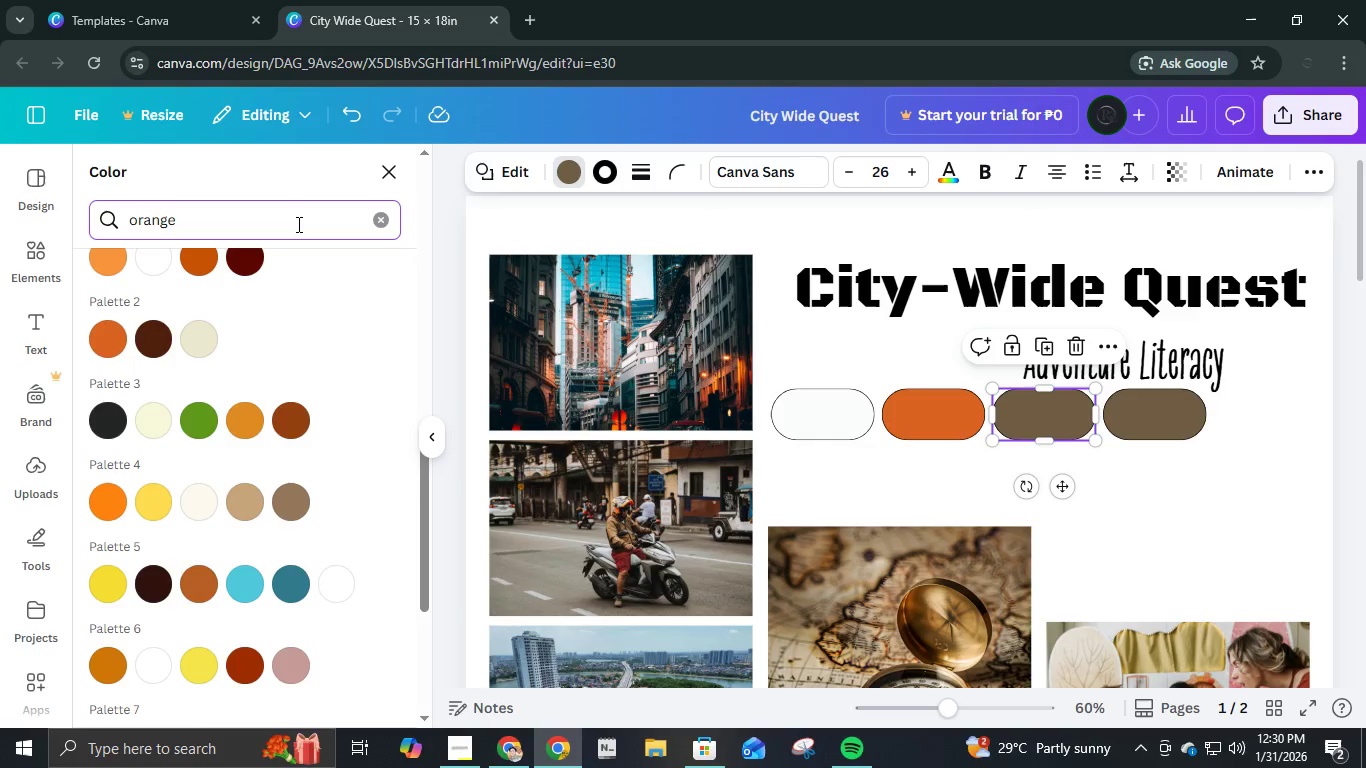 
key(Control+A)
 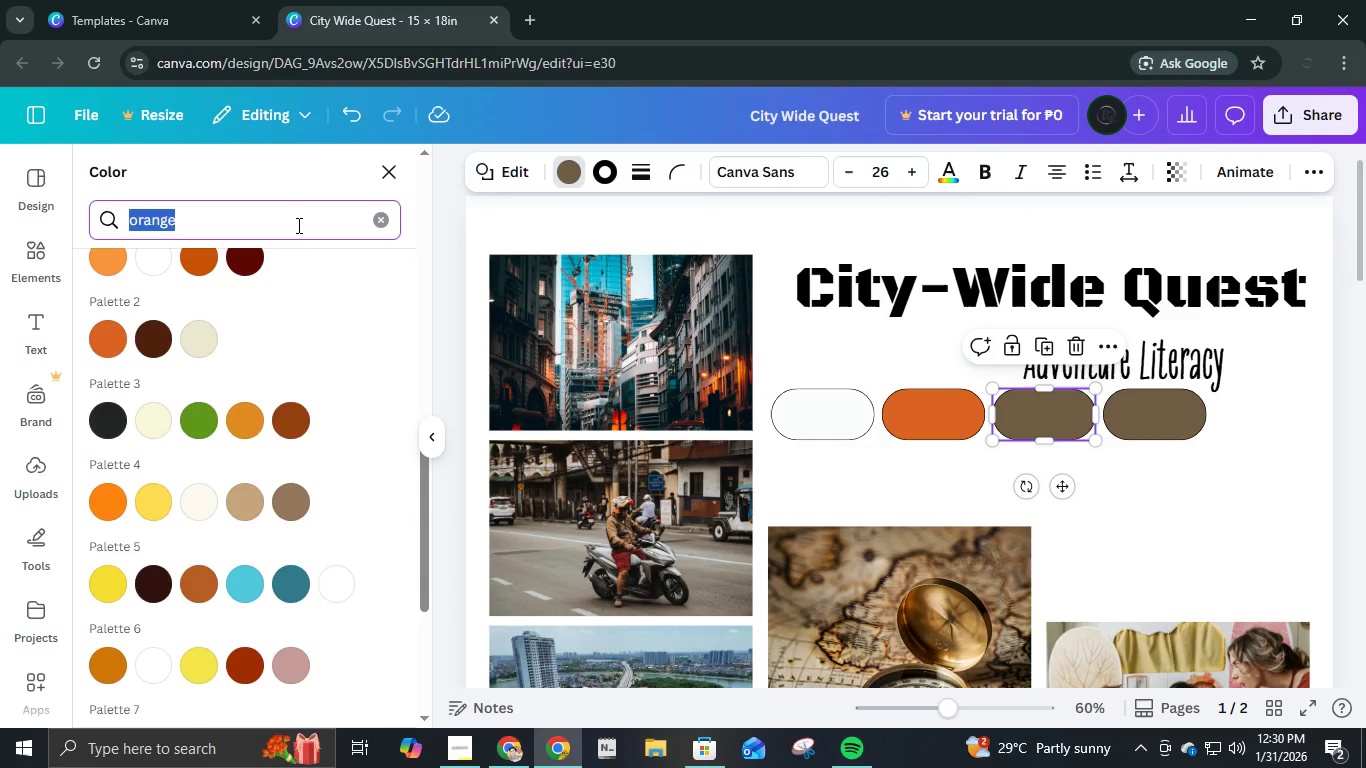 
type(blue\)
key(Backspace)
 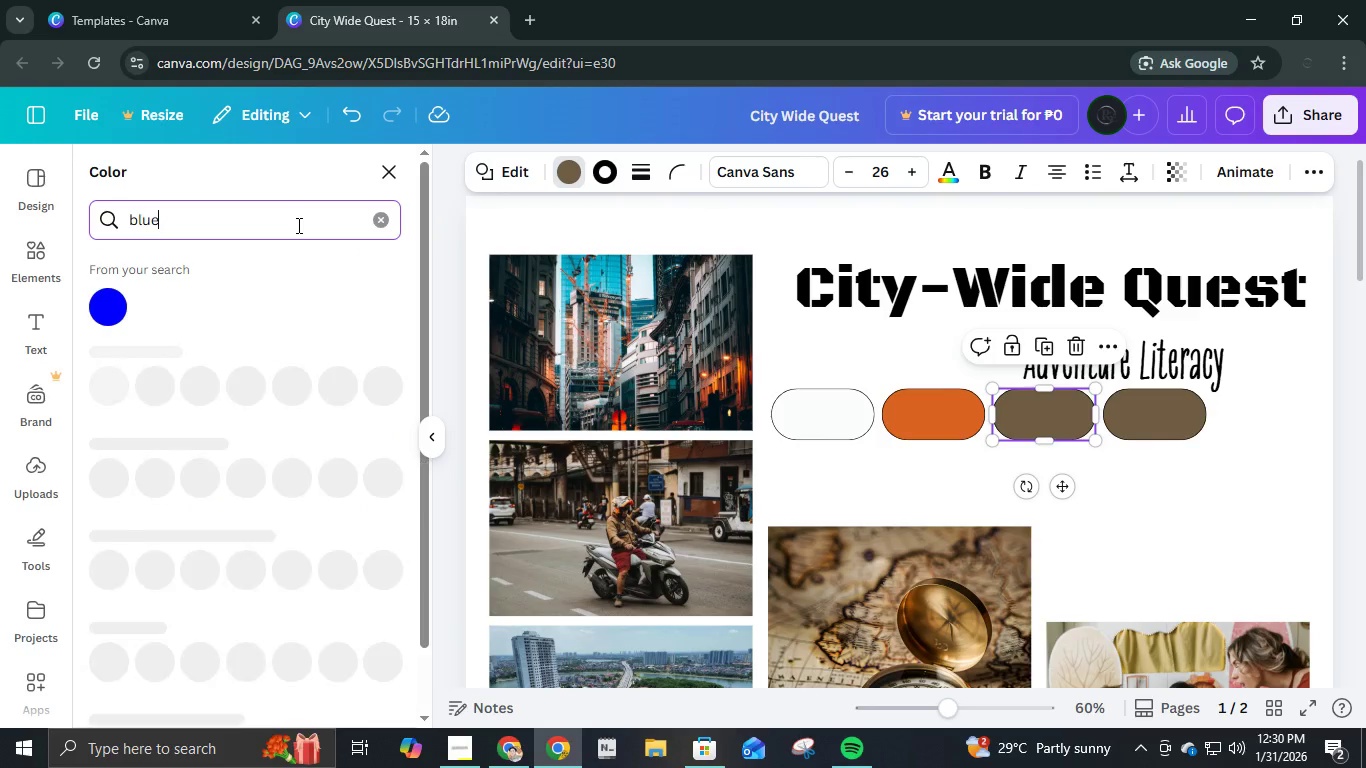 
key(Enter)
 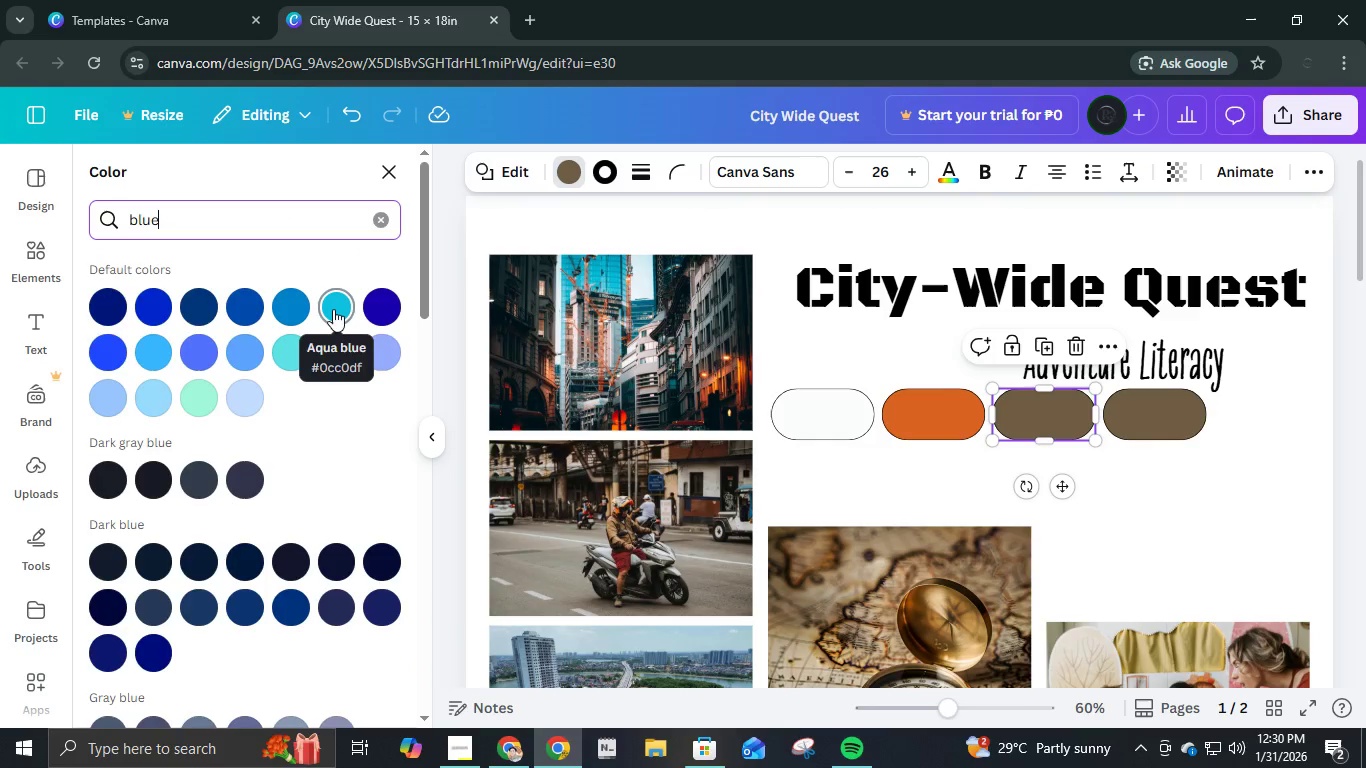 
wait(6.95)
 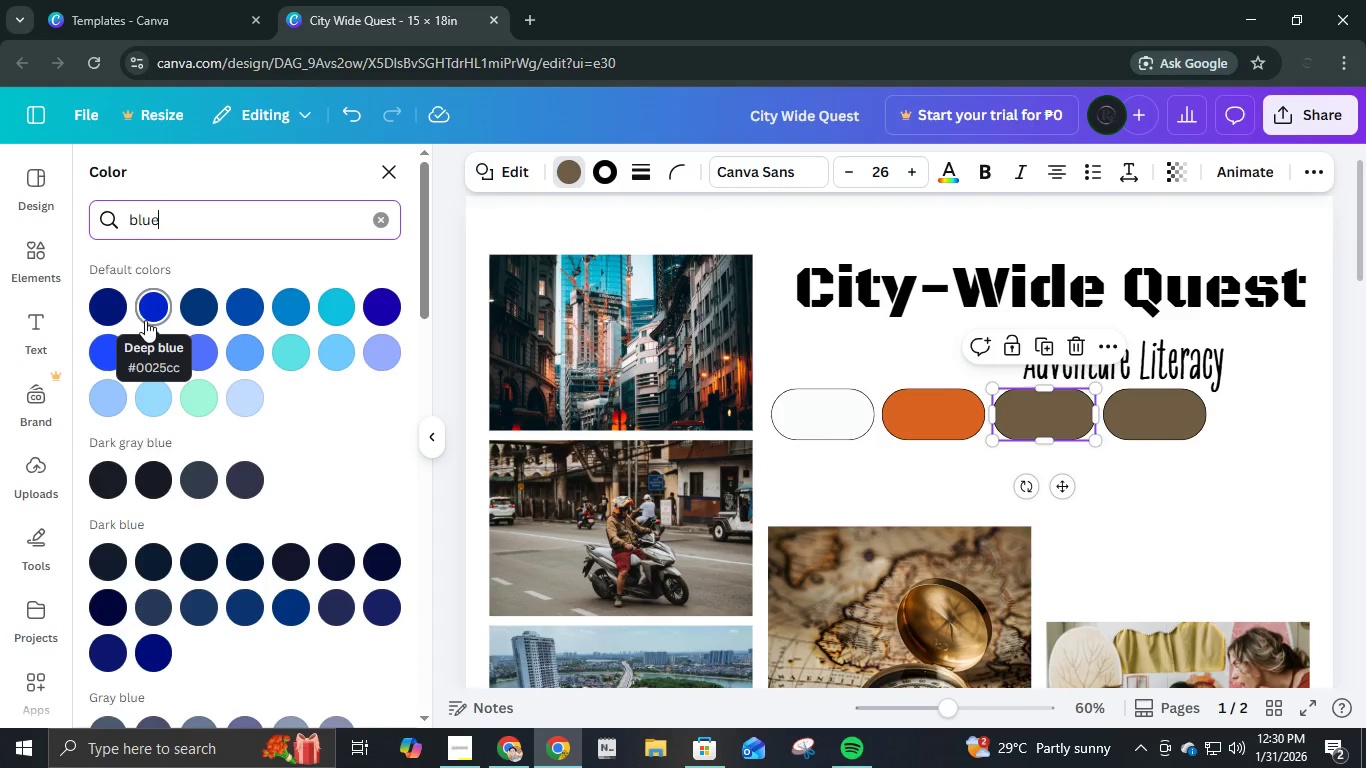 
mouse_move([227, 476])
 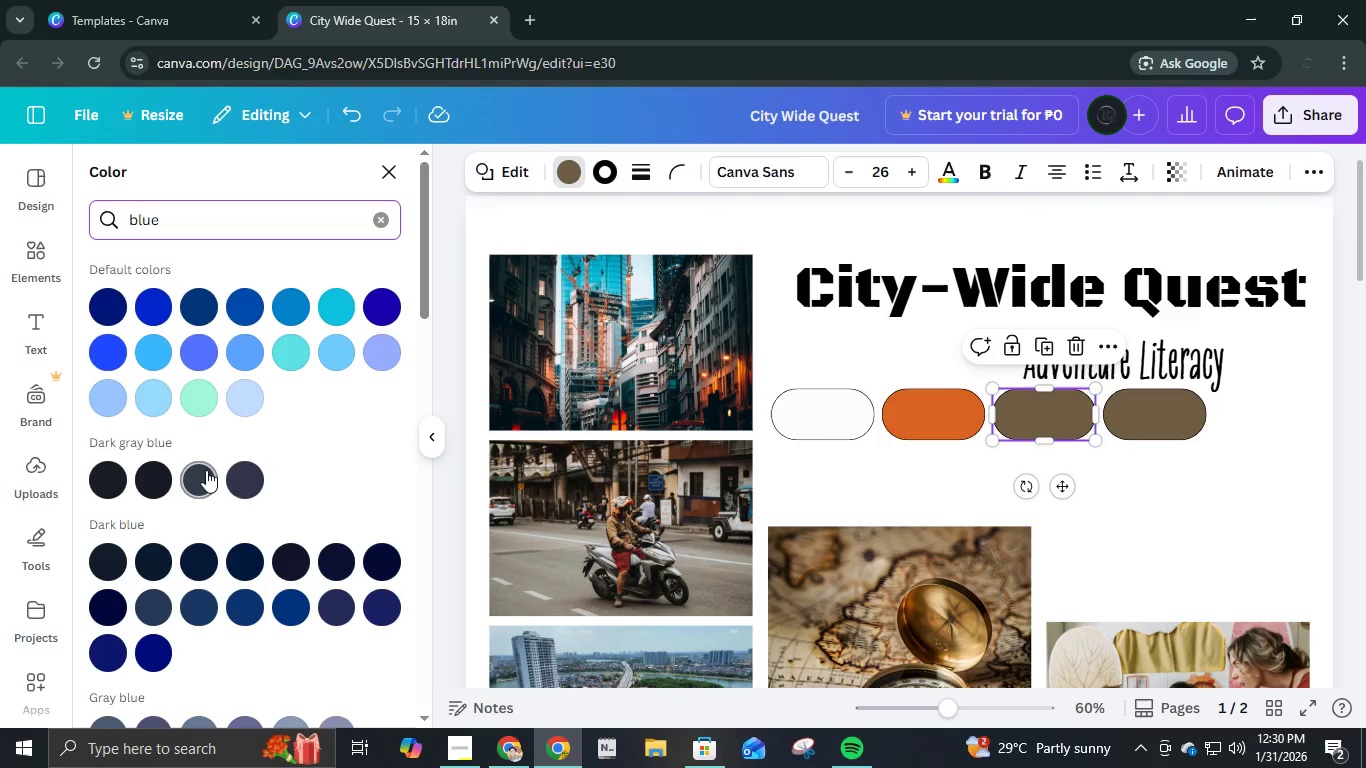 
mouse_move([212, 491])
 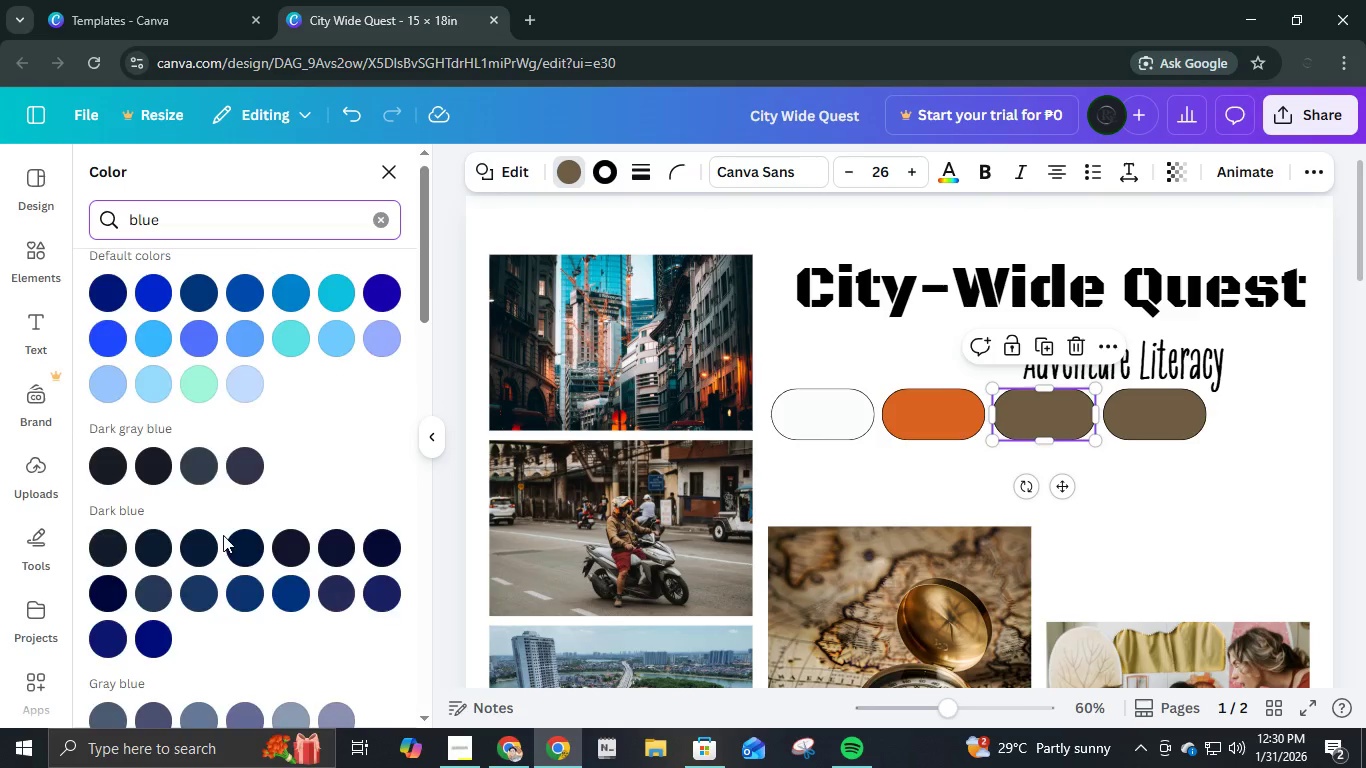 
scroll: coordinate [223, 535], scroll_direction: down, amount: 3.0
 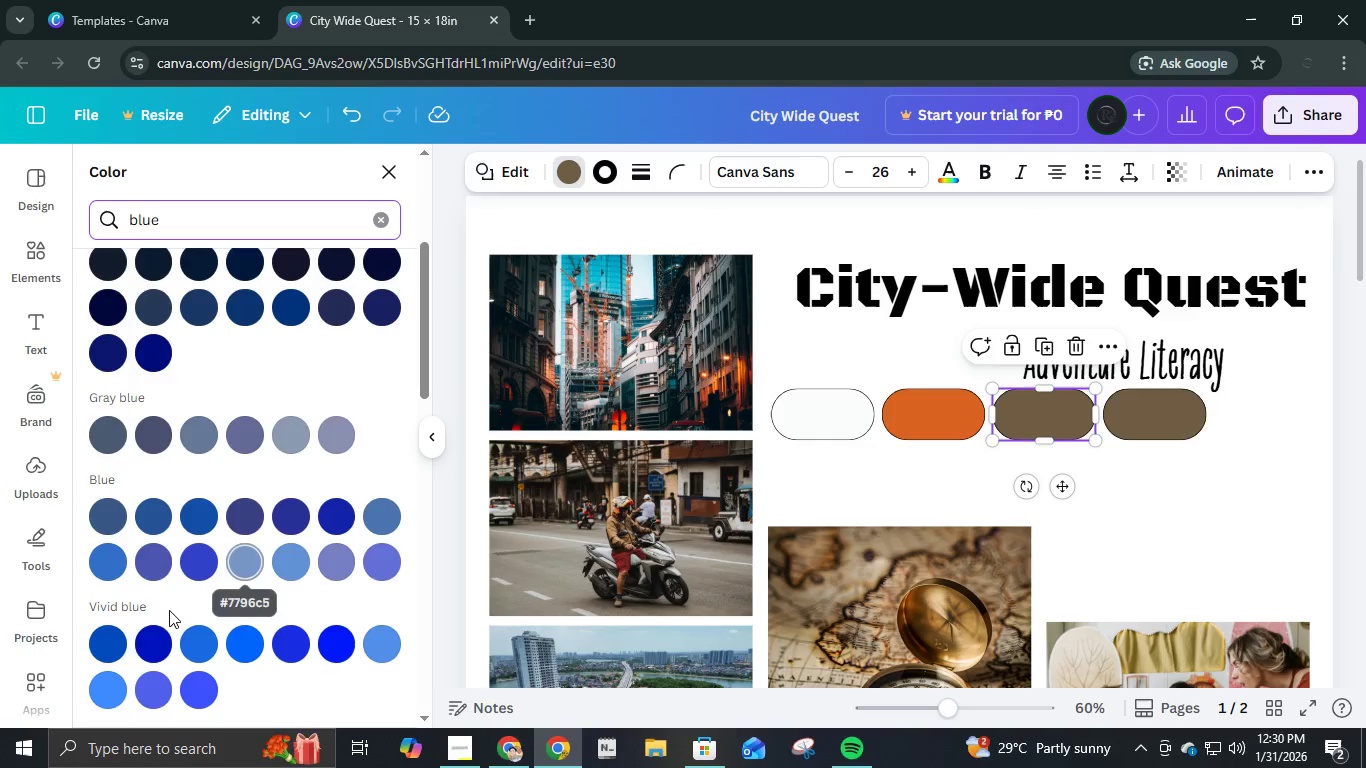 
wait(5.98)
 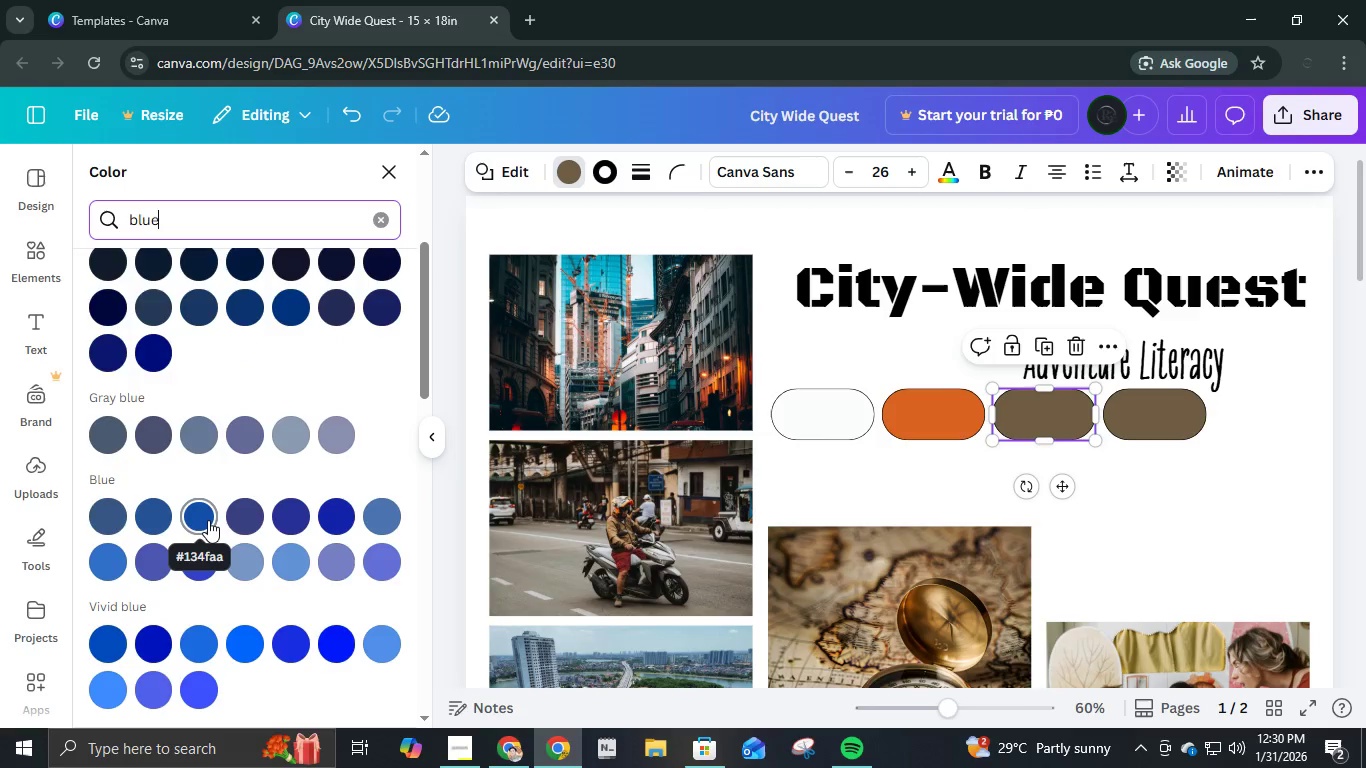 
scroll: coordinate [176, 601], scroll_direction: down, amount: 7.0
 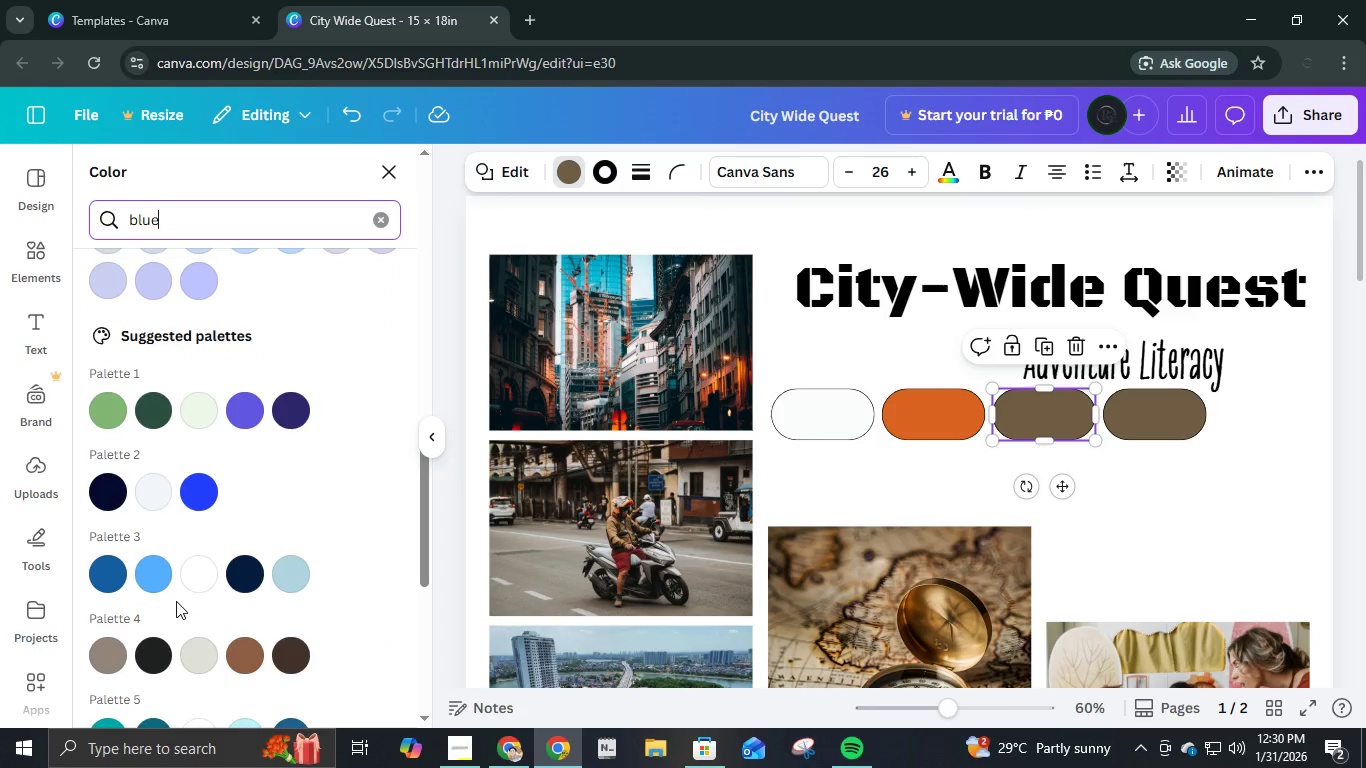 
scroll: coordinate [204, 525], scroll_direction: up, amount: 5.0
 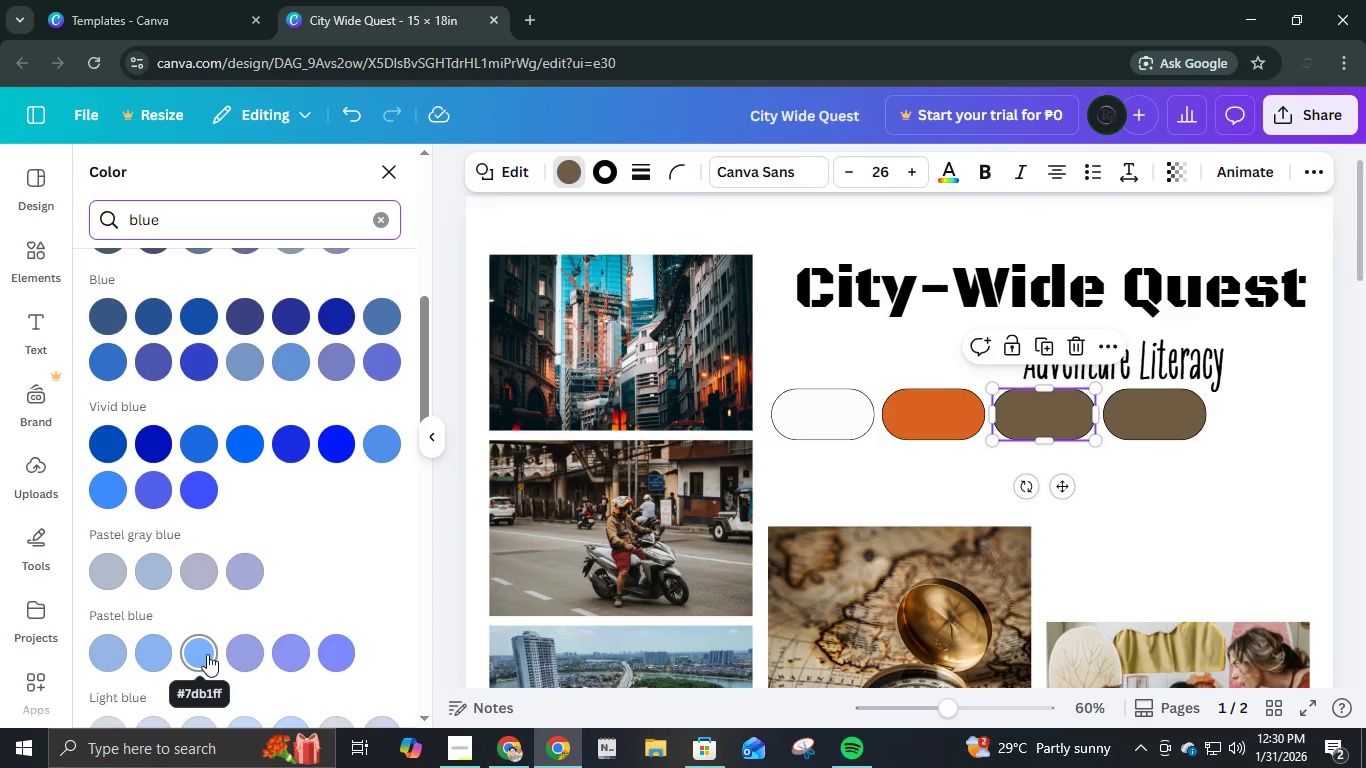 
left_click([207, 654])
 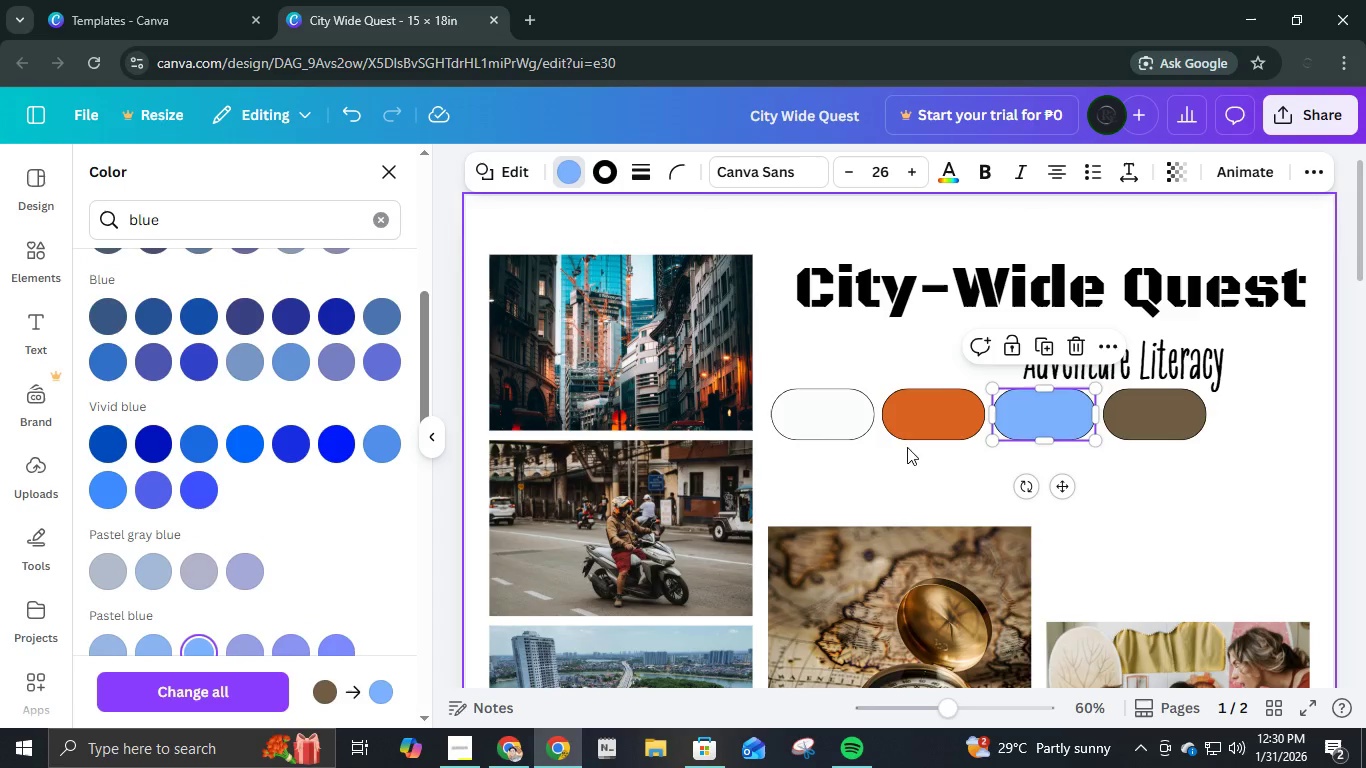 
left_click([912, 414])
 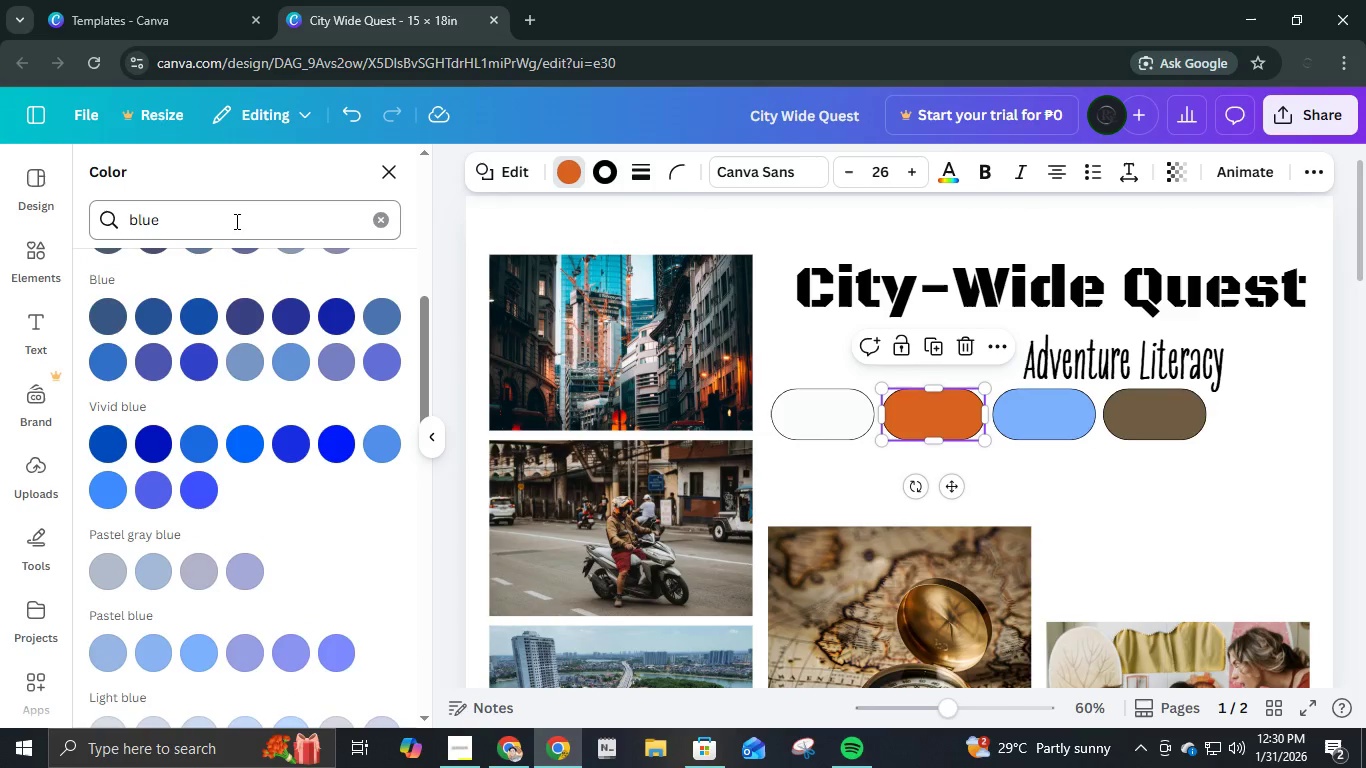 
left_click([232, 221])
 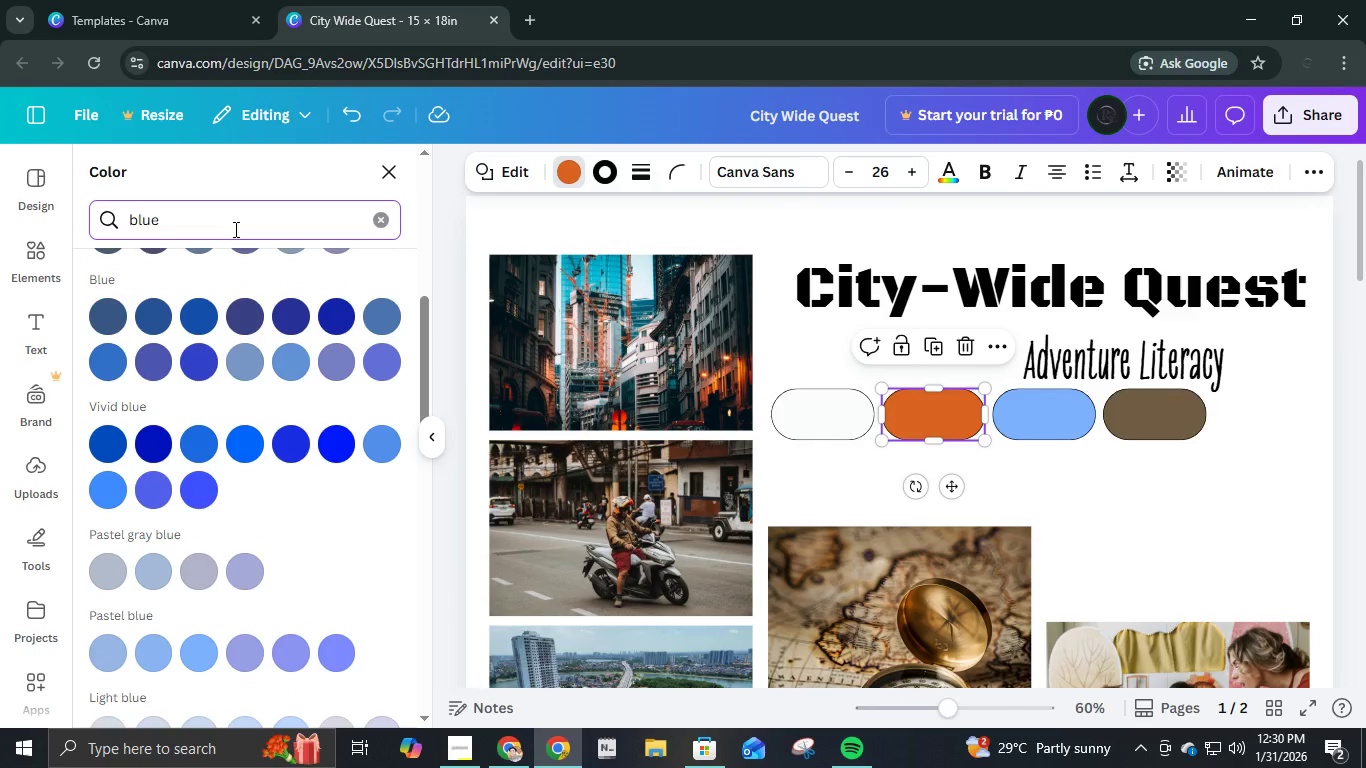 
key(Control+ControlLeft)
 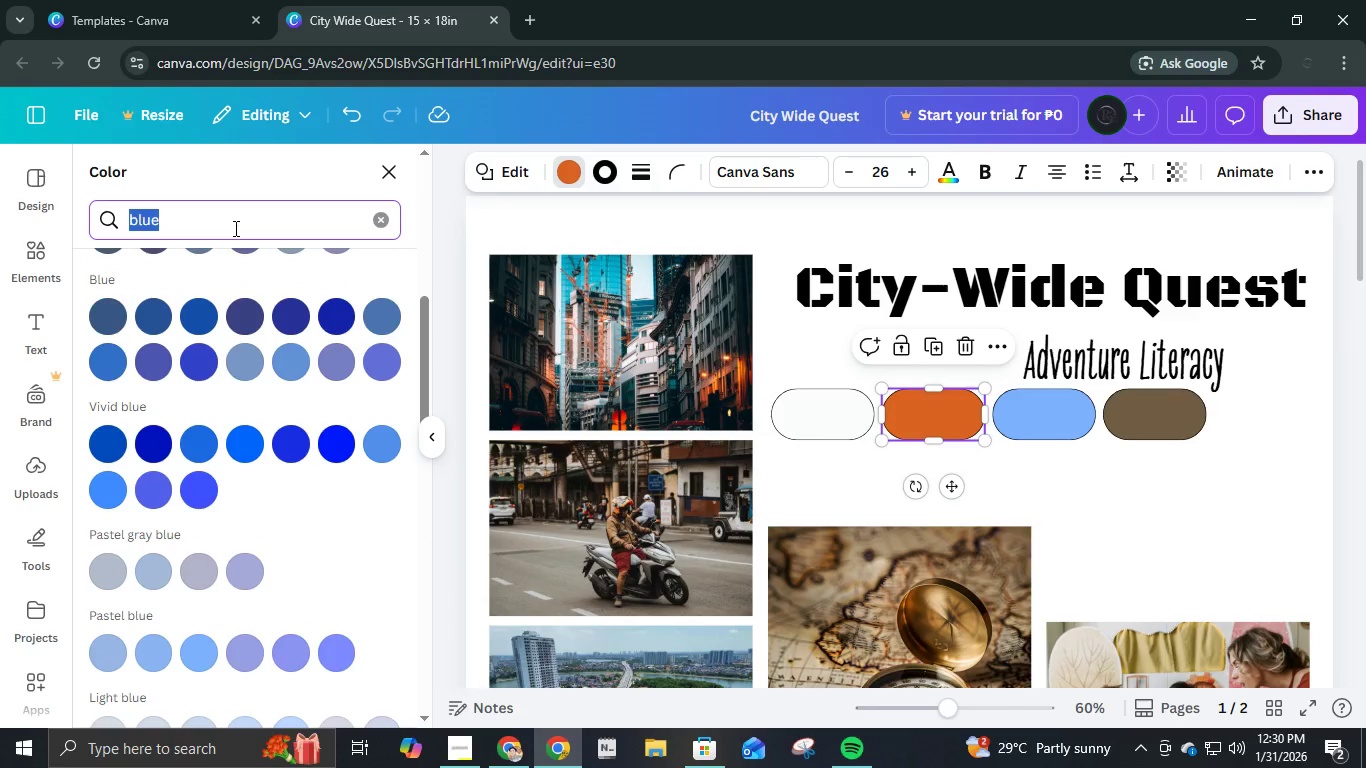 
key(Control+A)
 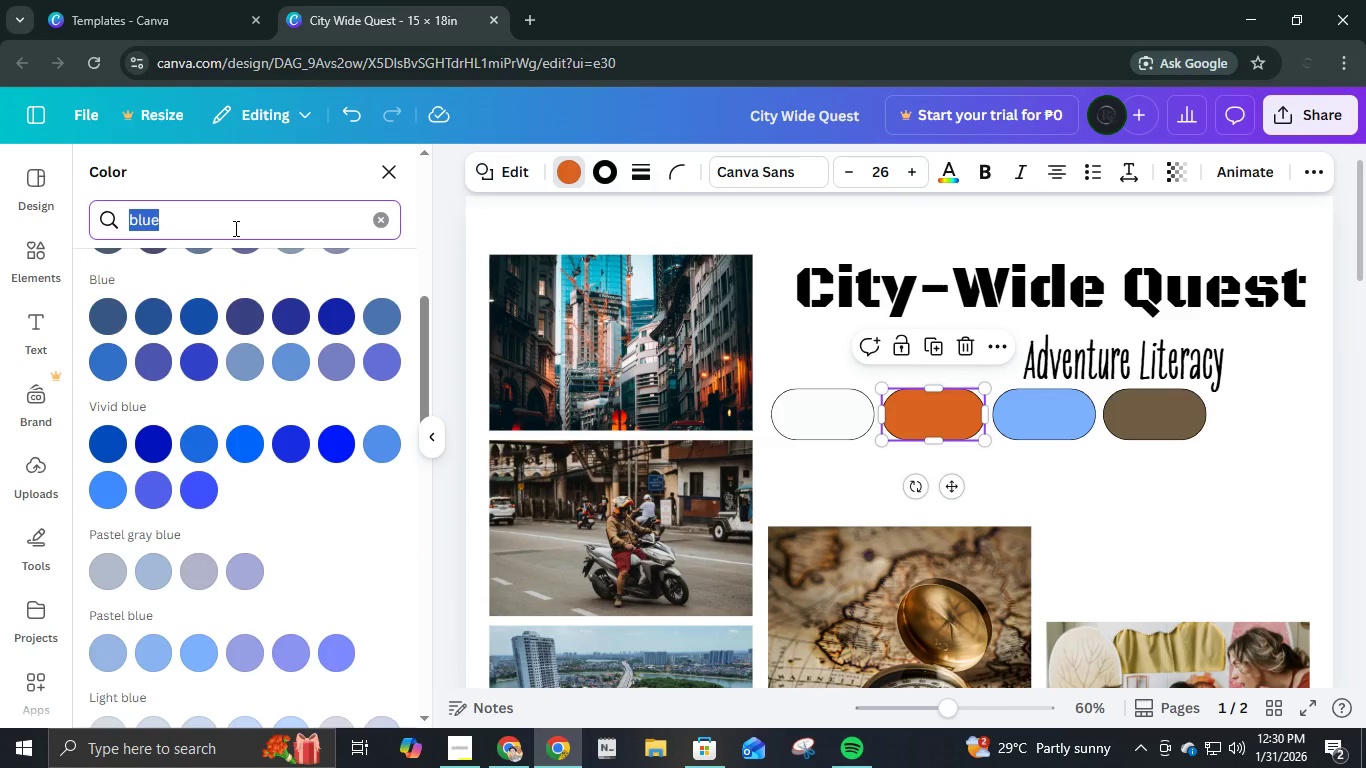 
type(op)
key(Backspace)
type(range)
 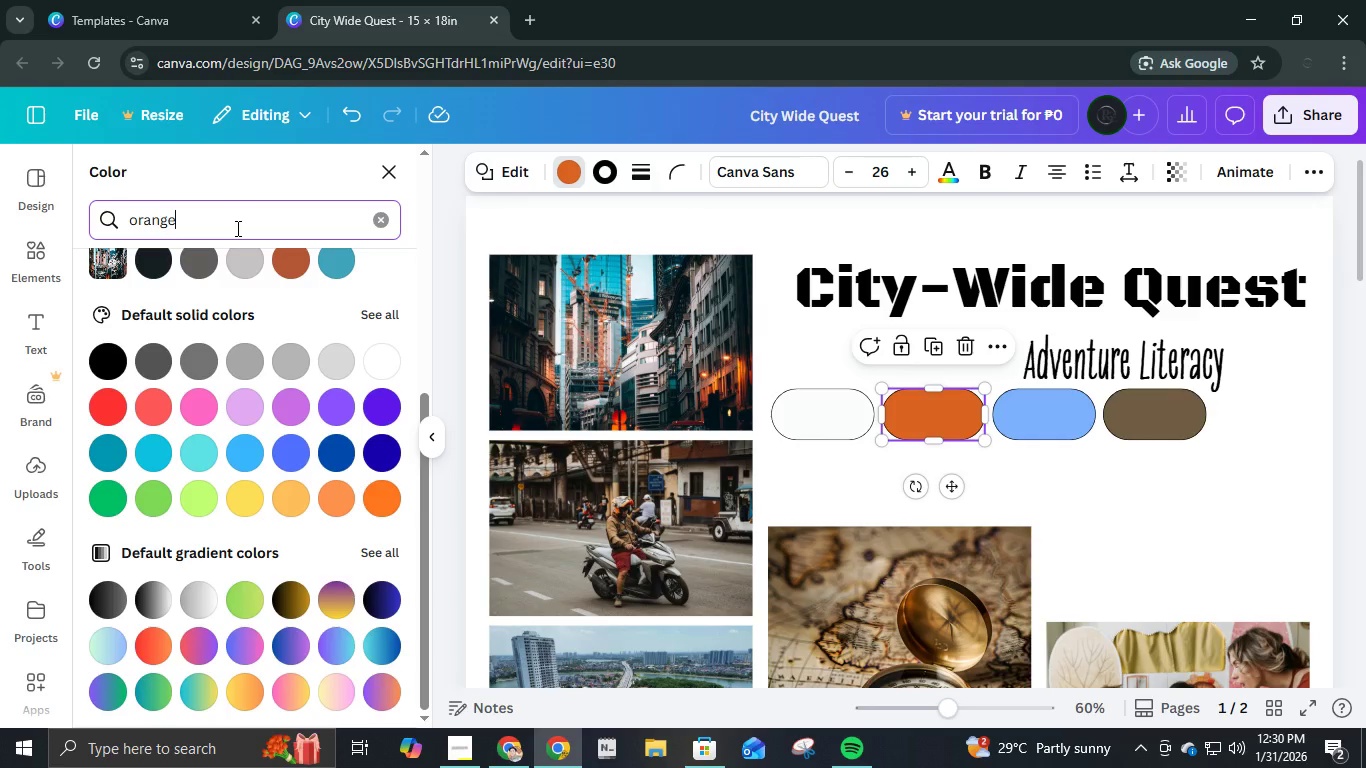 
key(Enter)
 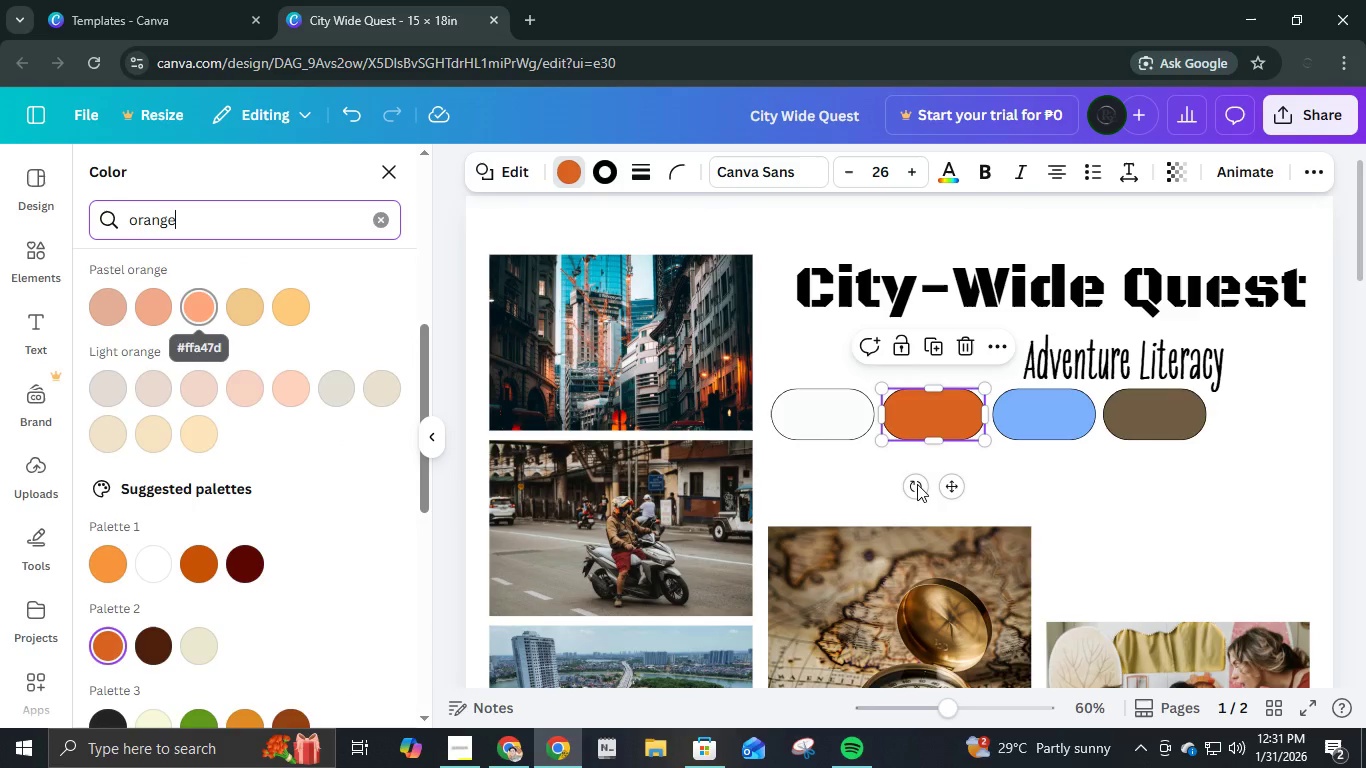 
left_click([202, 318])
 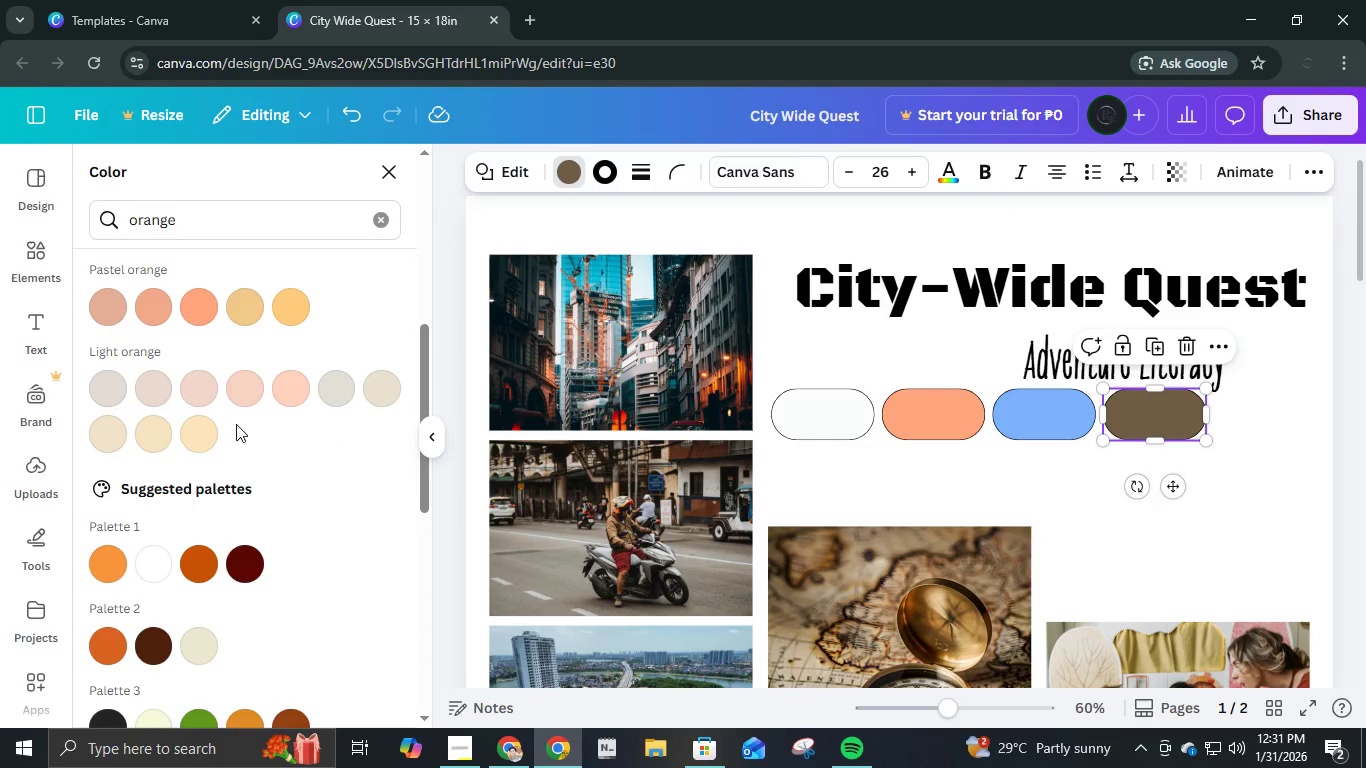 
left_click([345, 229])
 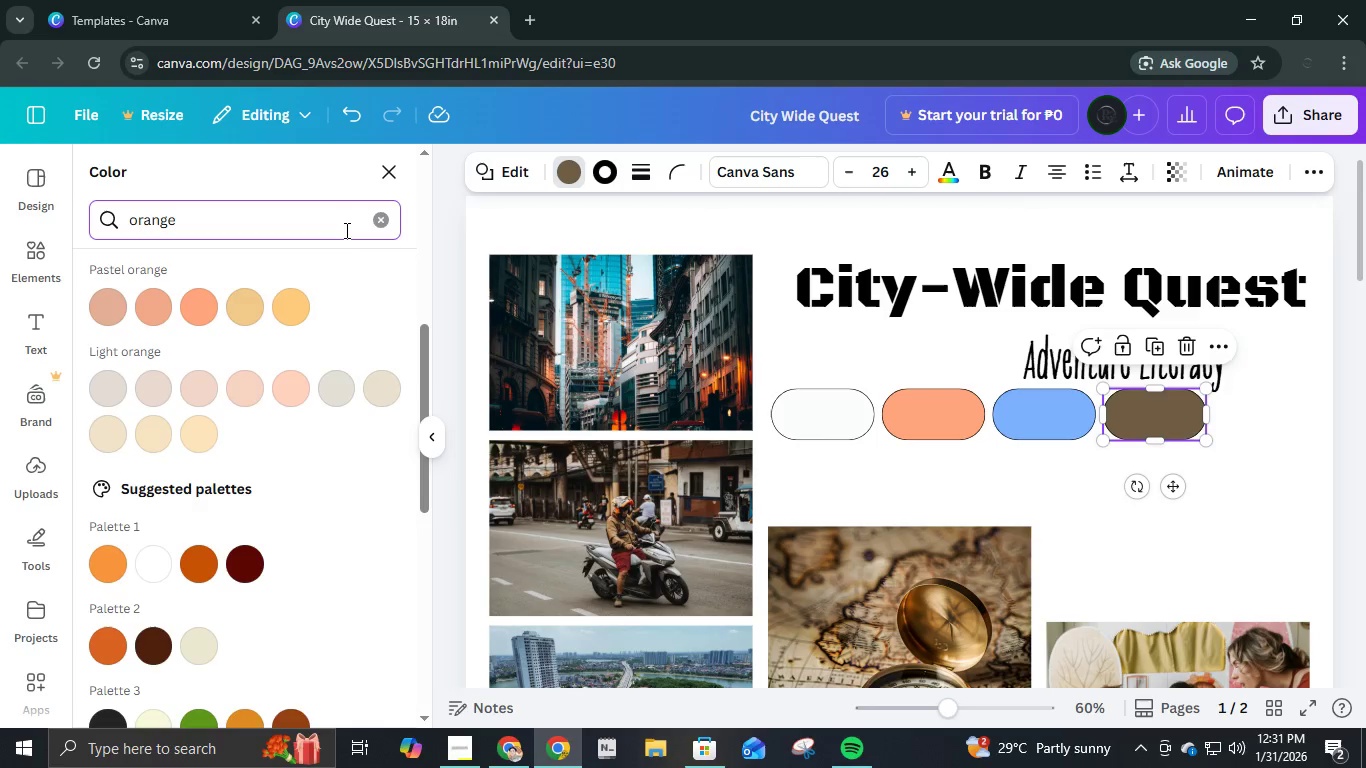 
key(Control+ControlLeft)
 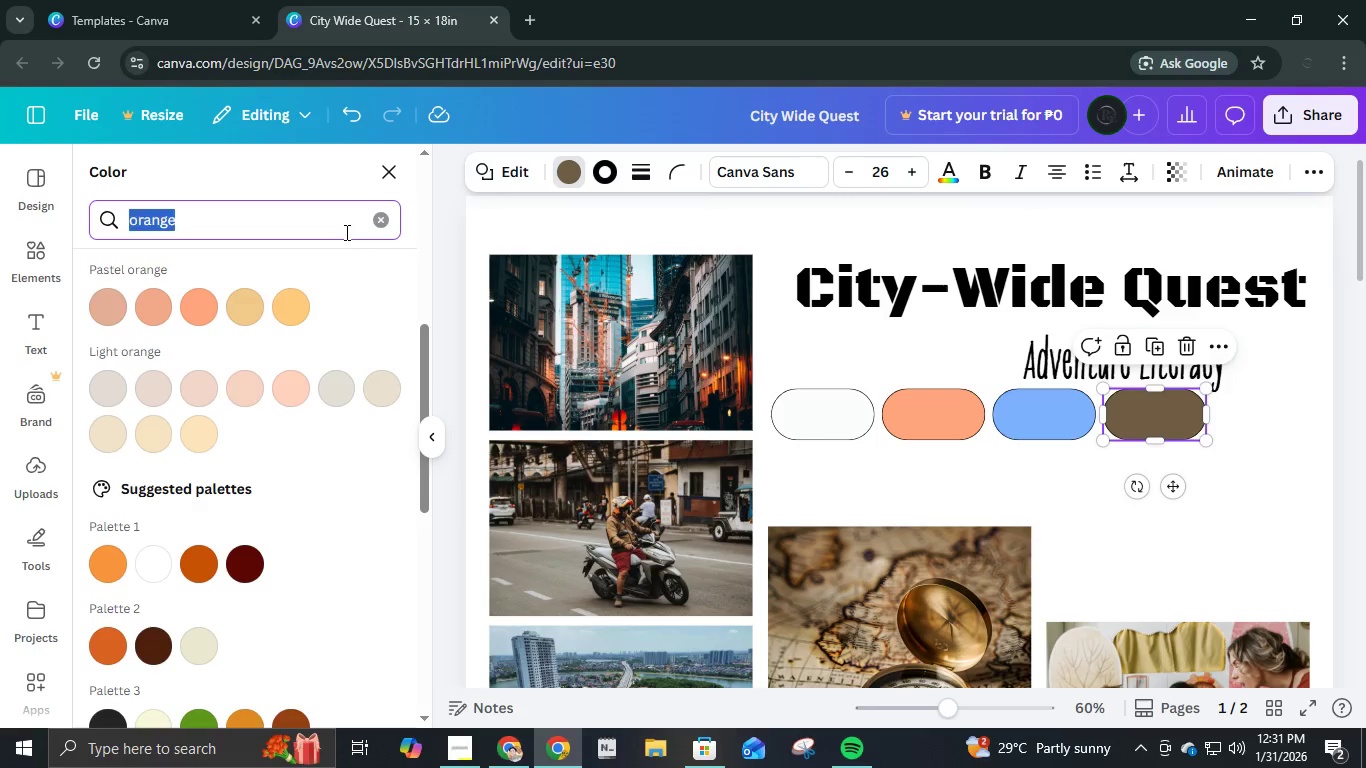 
key(Control+A)
 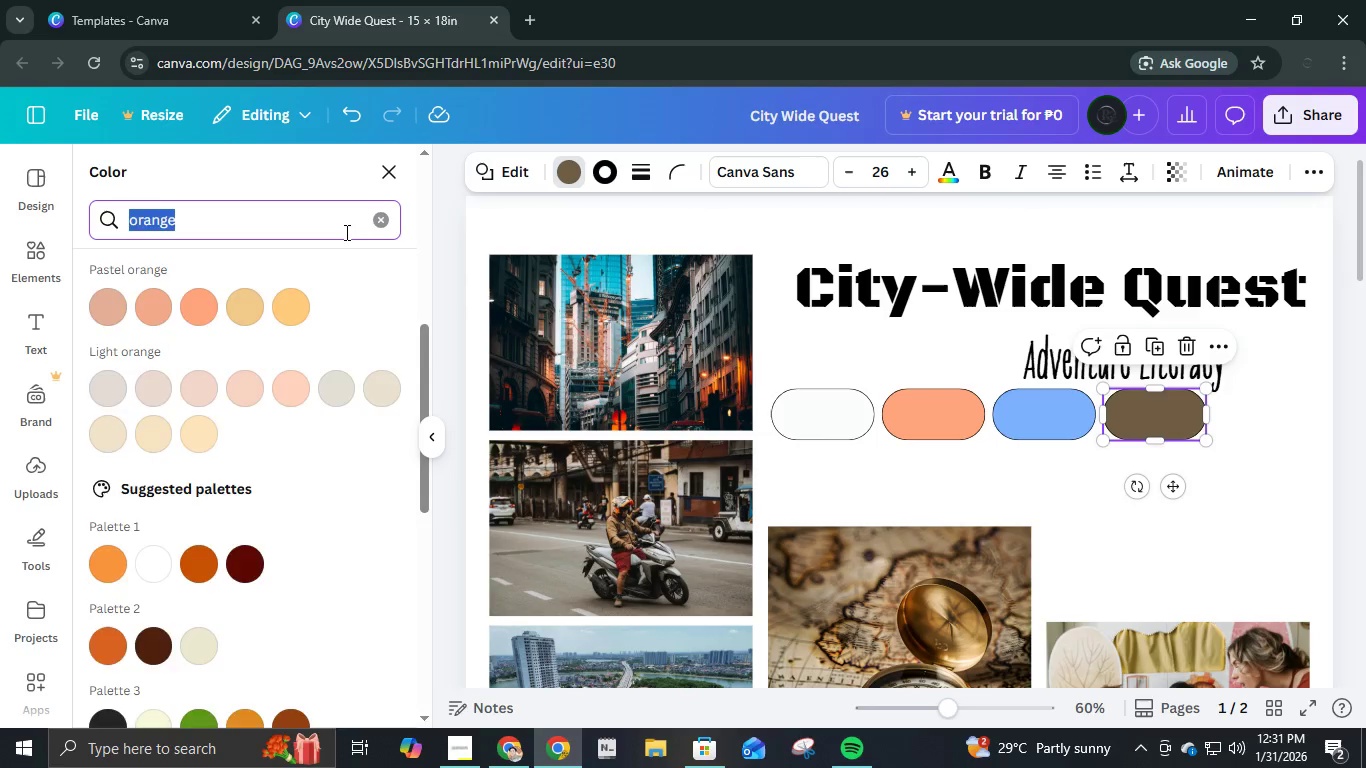 
type(g)
key(Backspace)
type(neon gren)
key(Backspace)
type(en)
 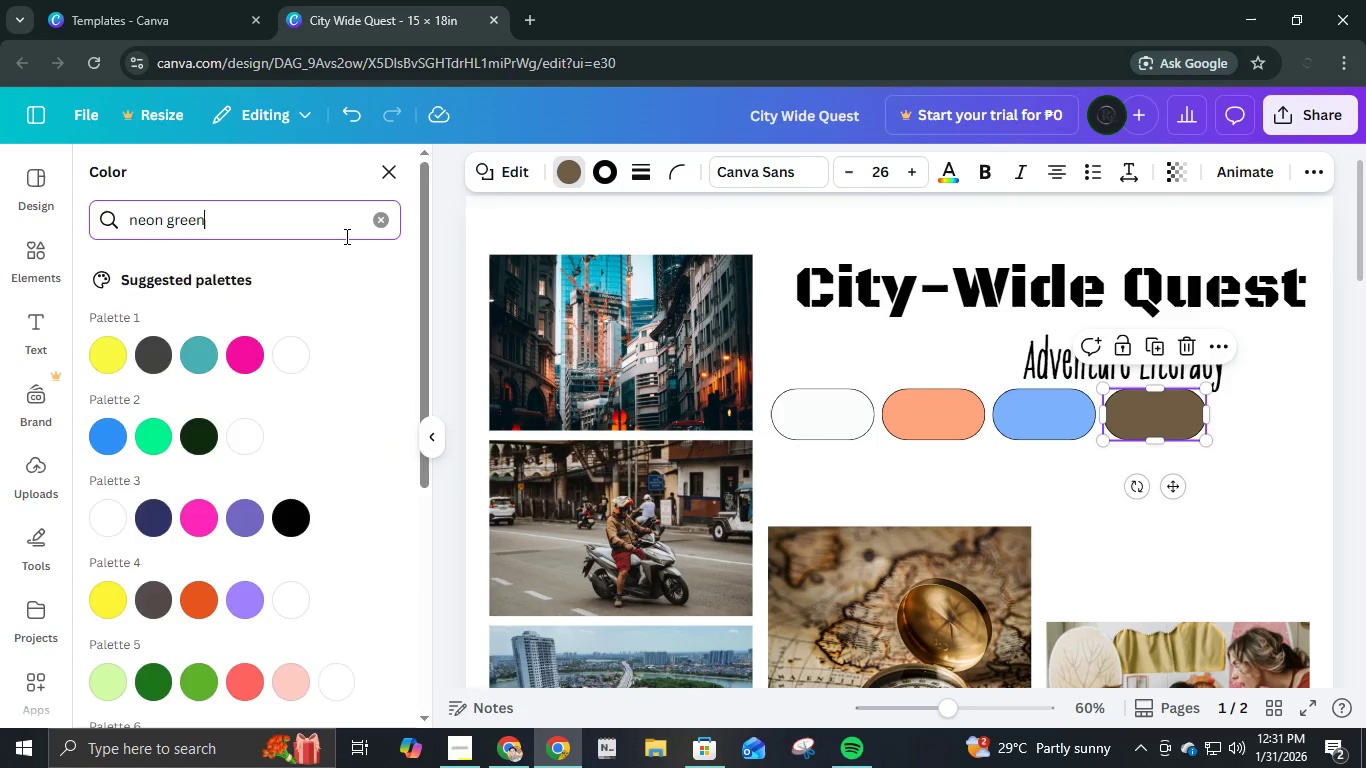 
key(Enter)
 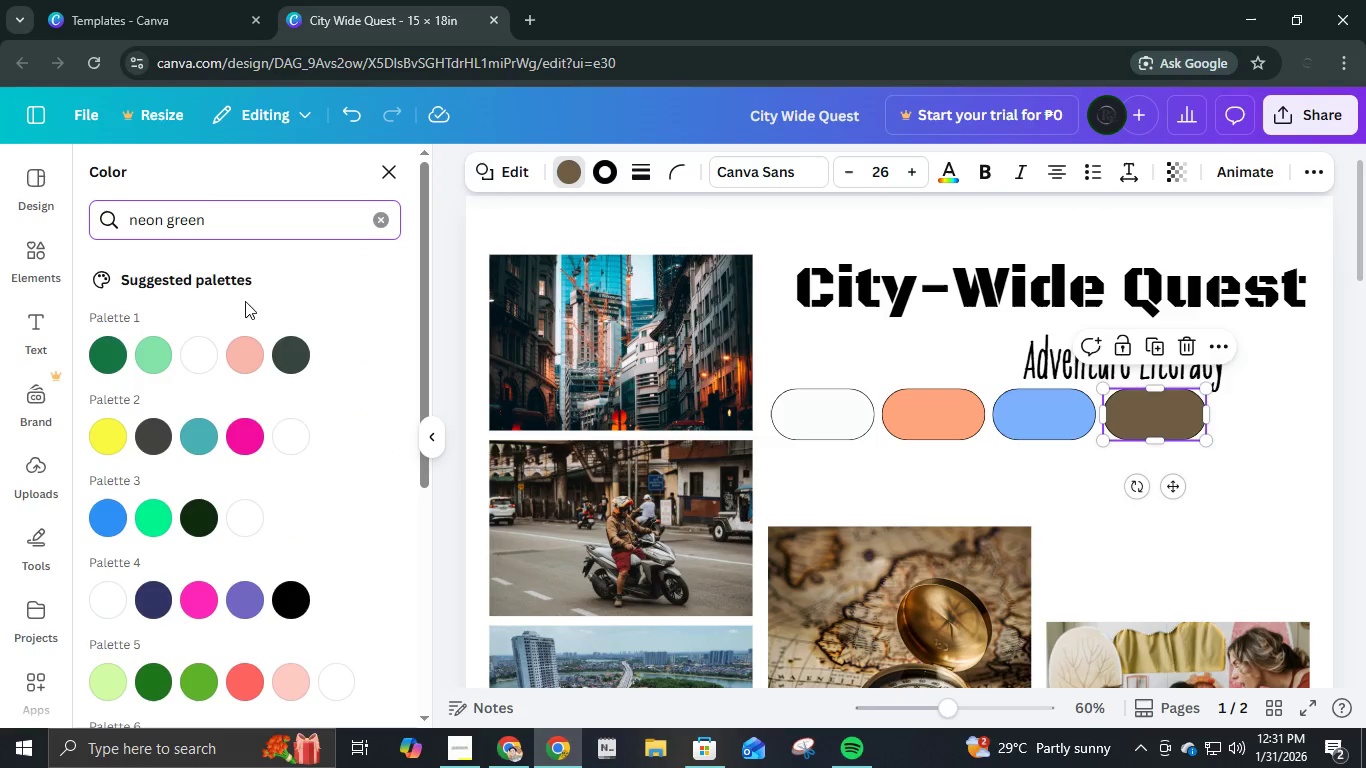 
mouse_move([154, 371])
 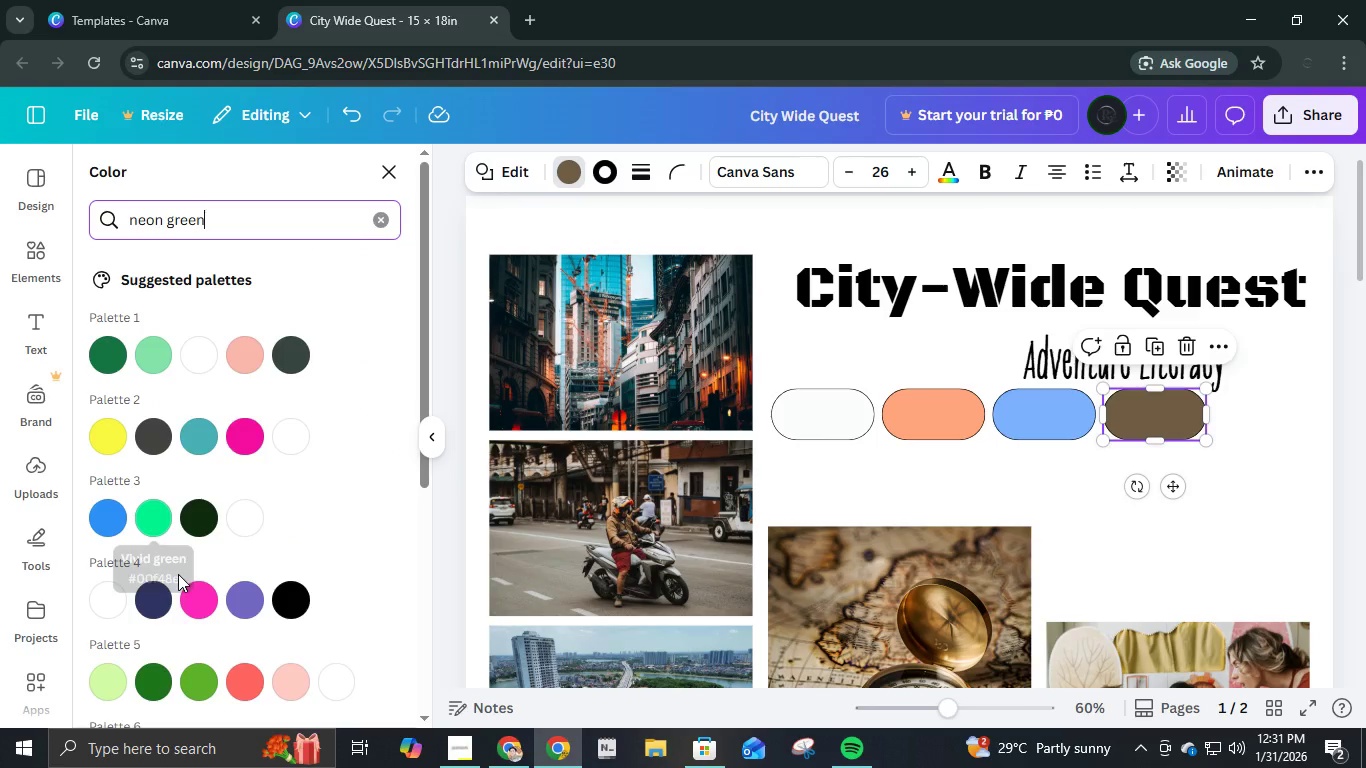 
mouse_move([150, 667])
 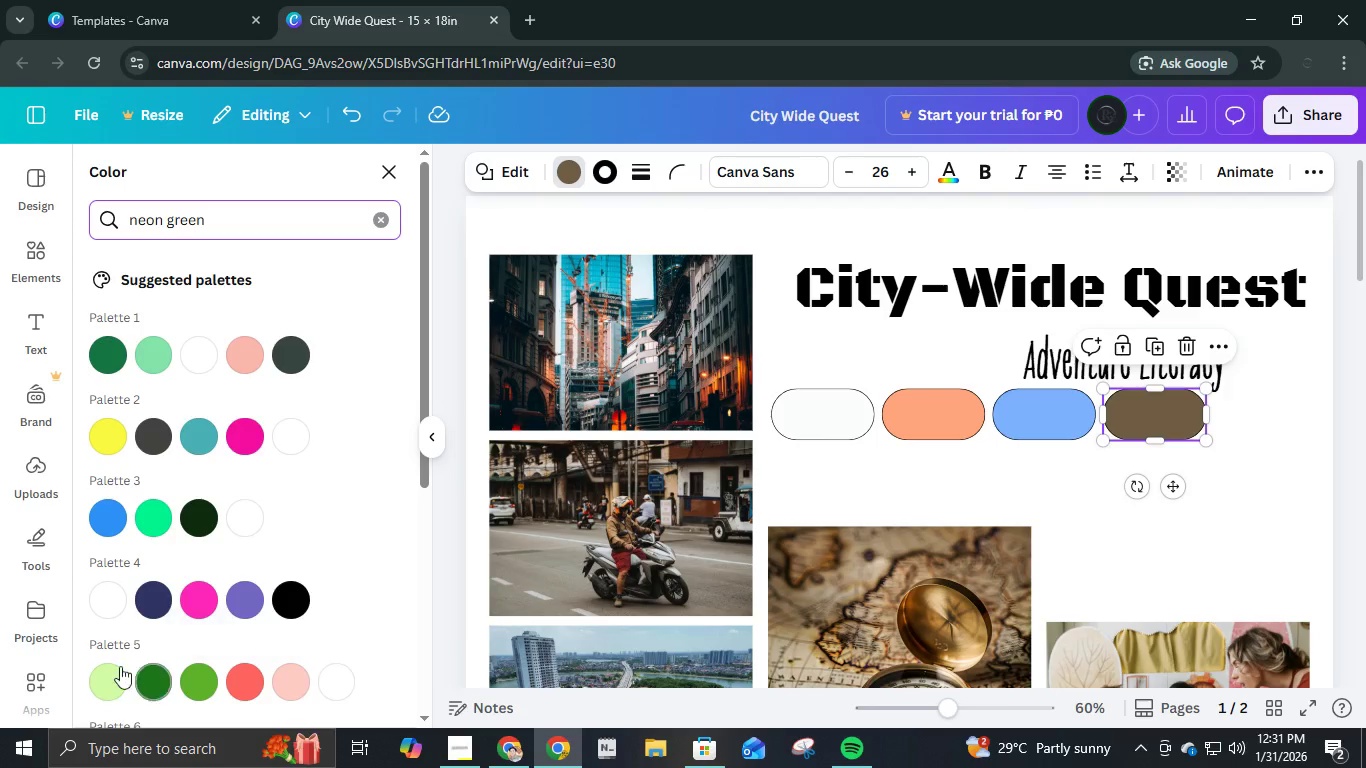 
mouse_move([139, 640])
 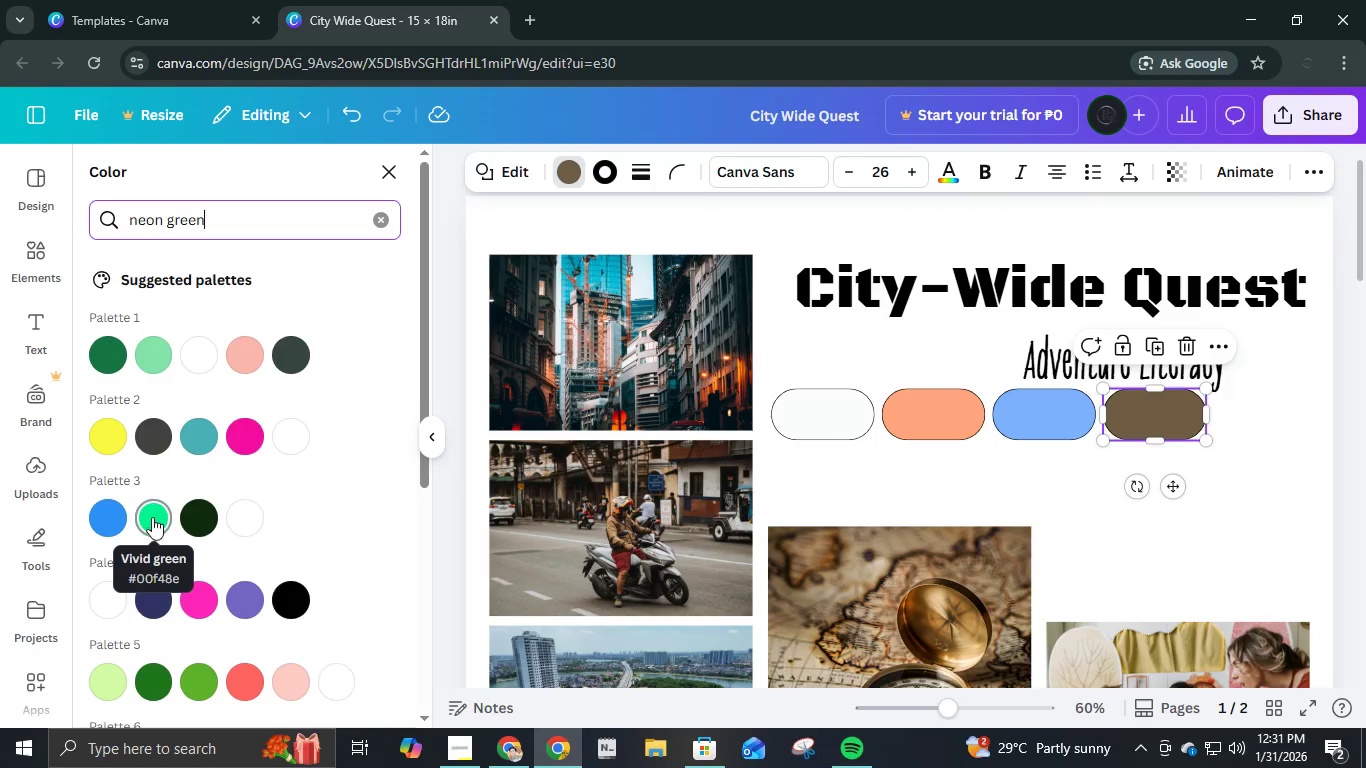 
scroll: coordinate [203, 619], scroll_direction: down, amount: 12.0
 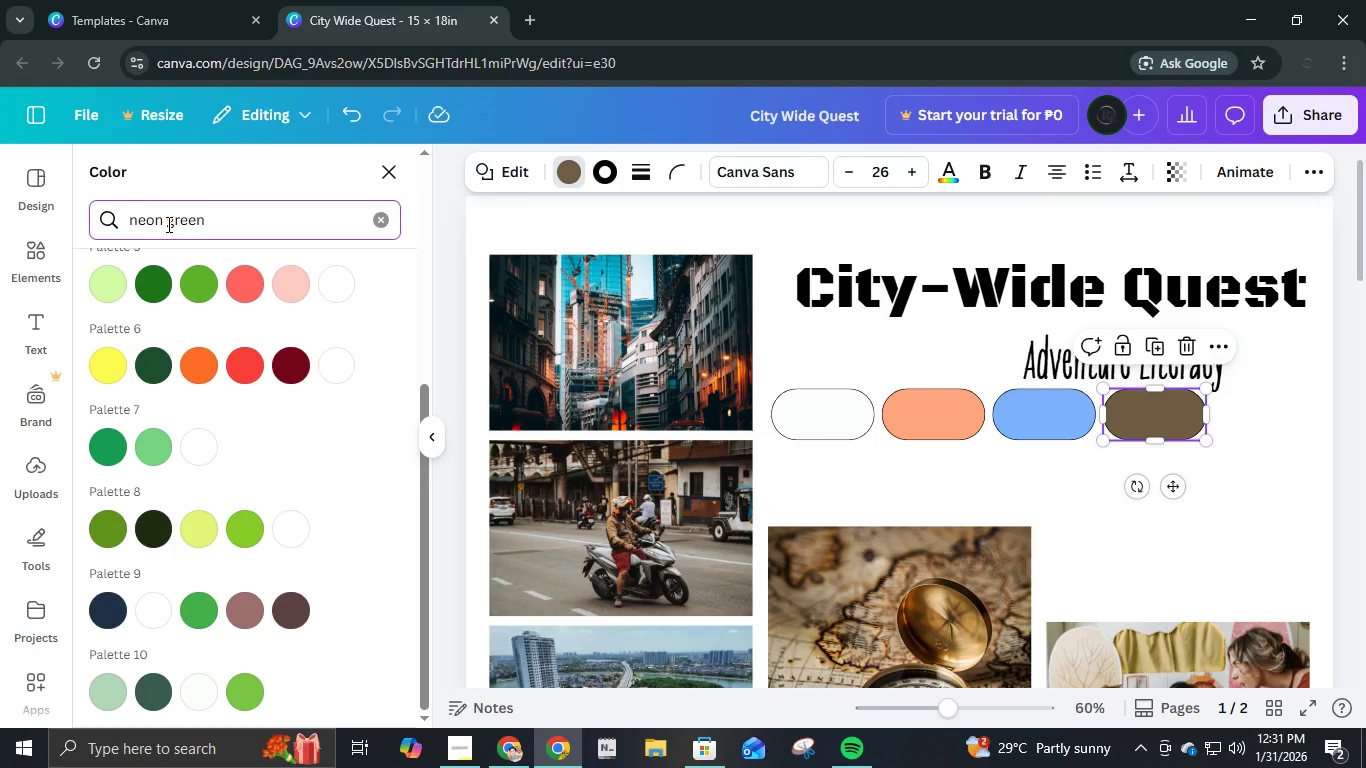 
left_click_drag(start_coordinate=[167, 224], to_coordinate=[95, 206])
 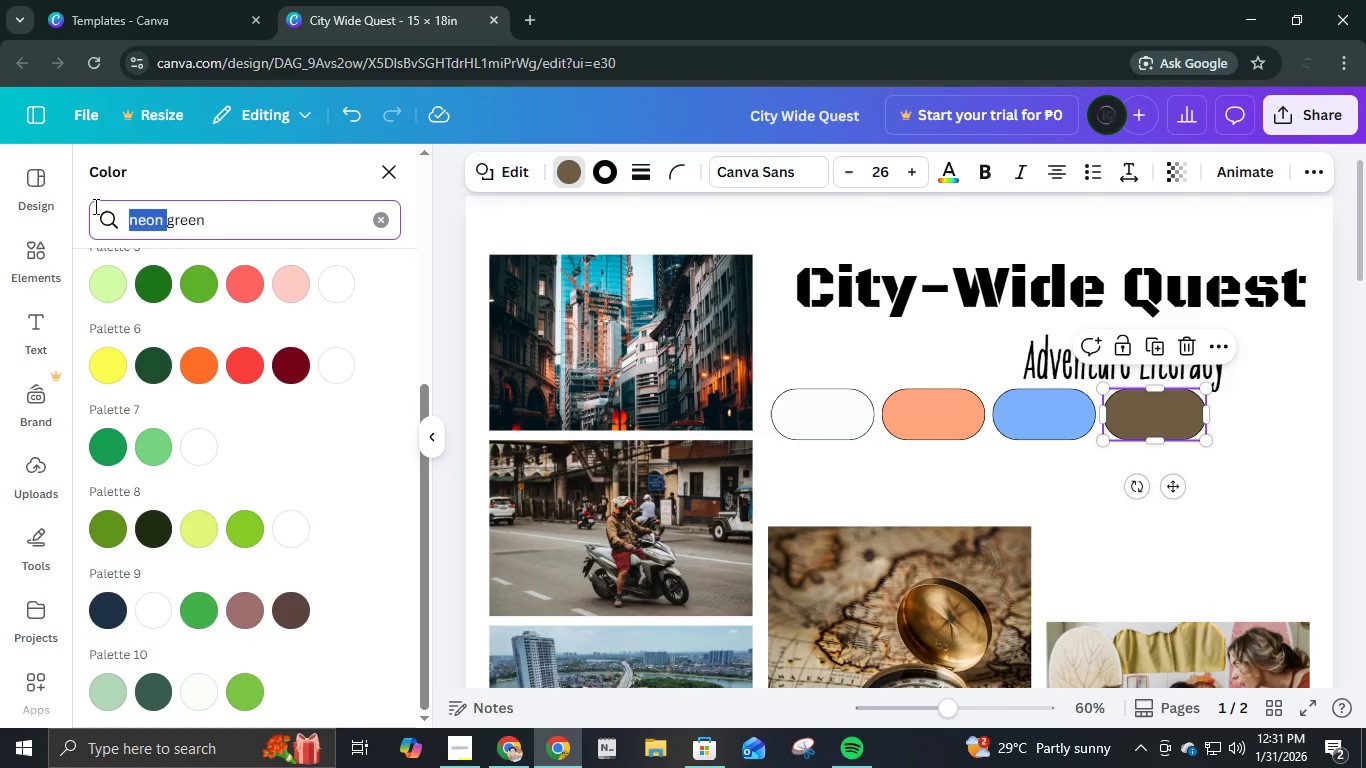 
key(Backspace)
 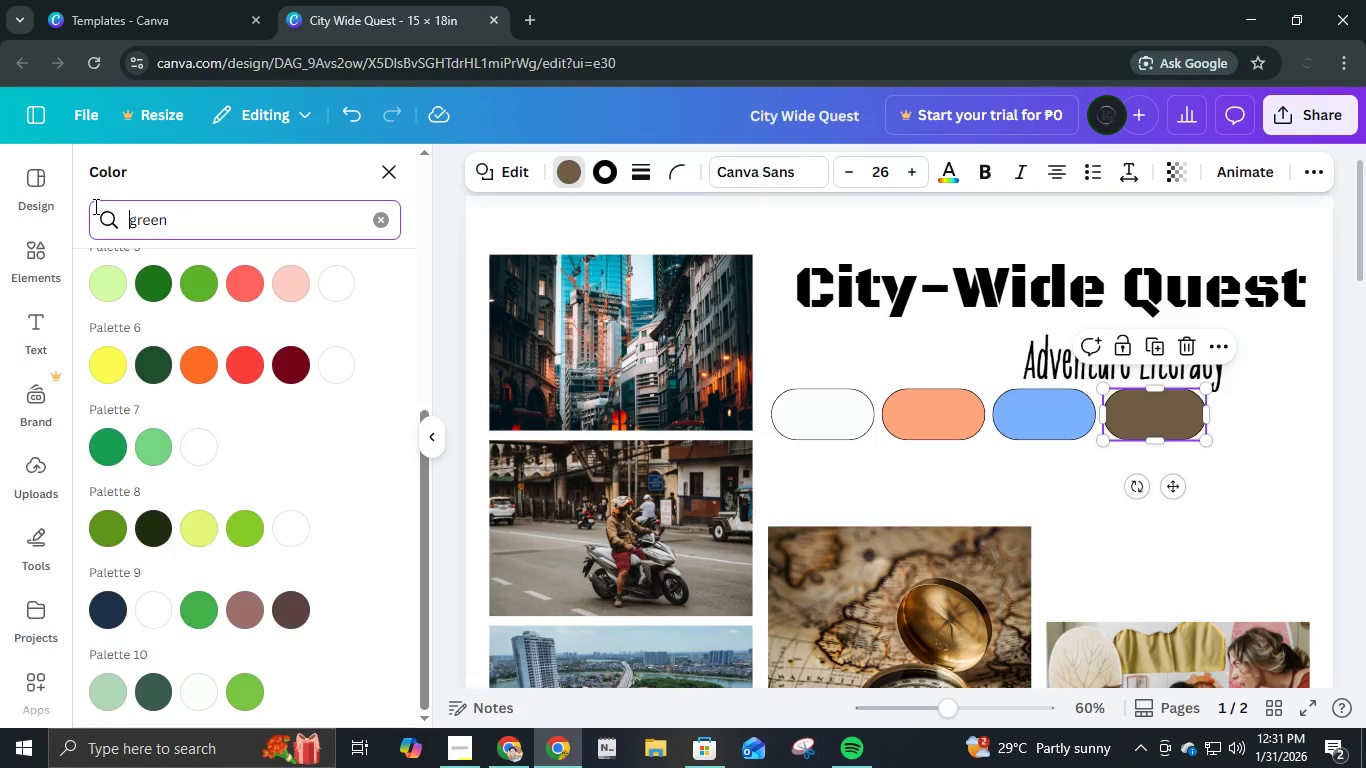 
key(Enter)
 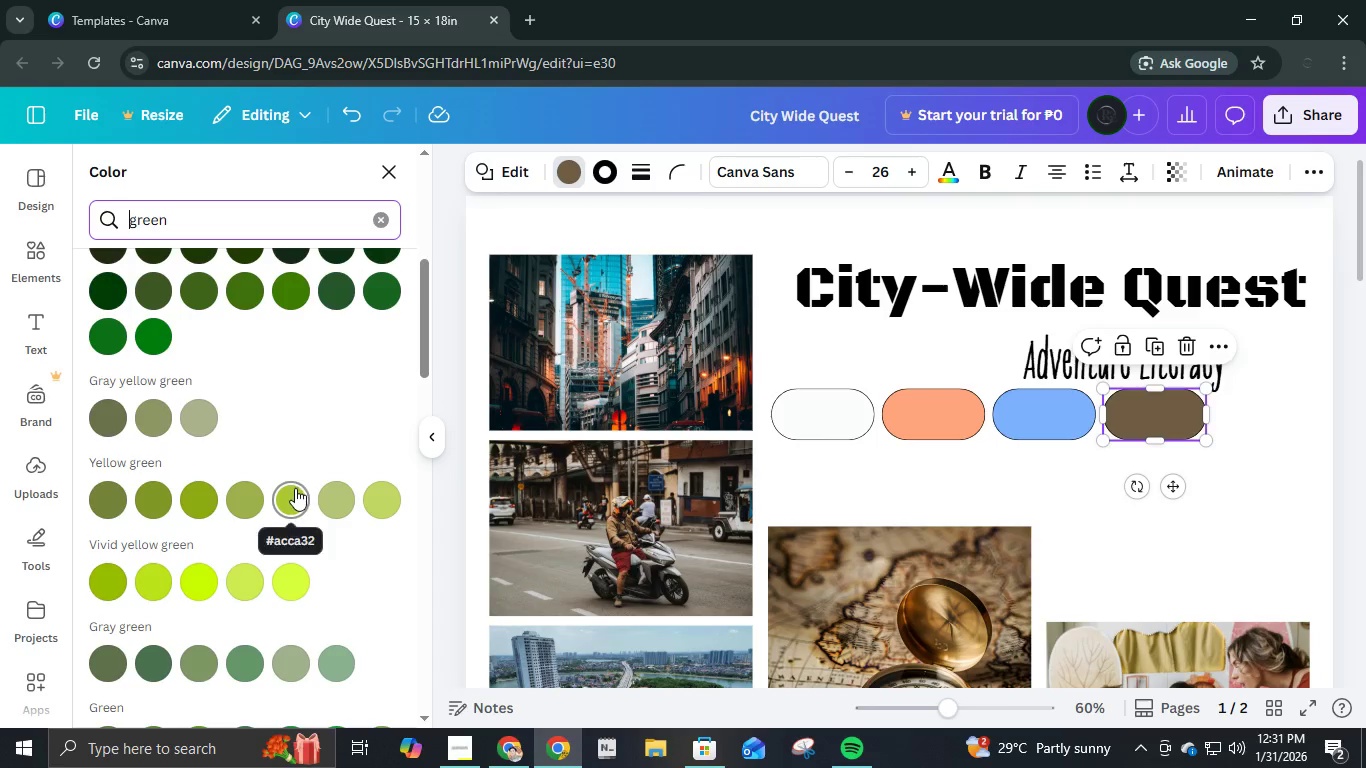 
scroll: coordinate [359, 577], scroll_direction: down, amount: 11.0
 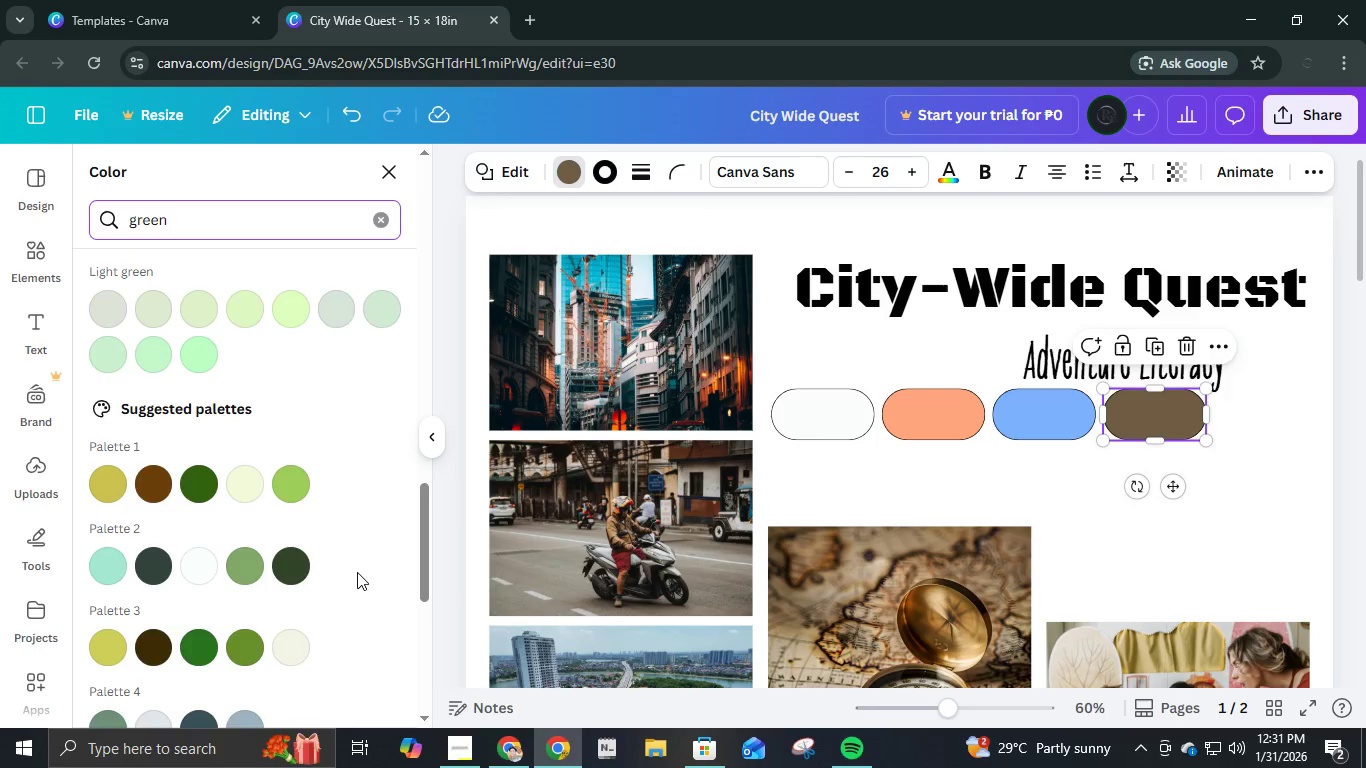 
scroll: coordinate [357, 571], scroll_direction: up, amount: 3.0
 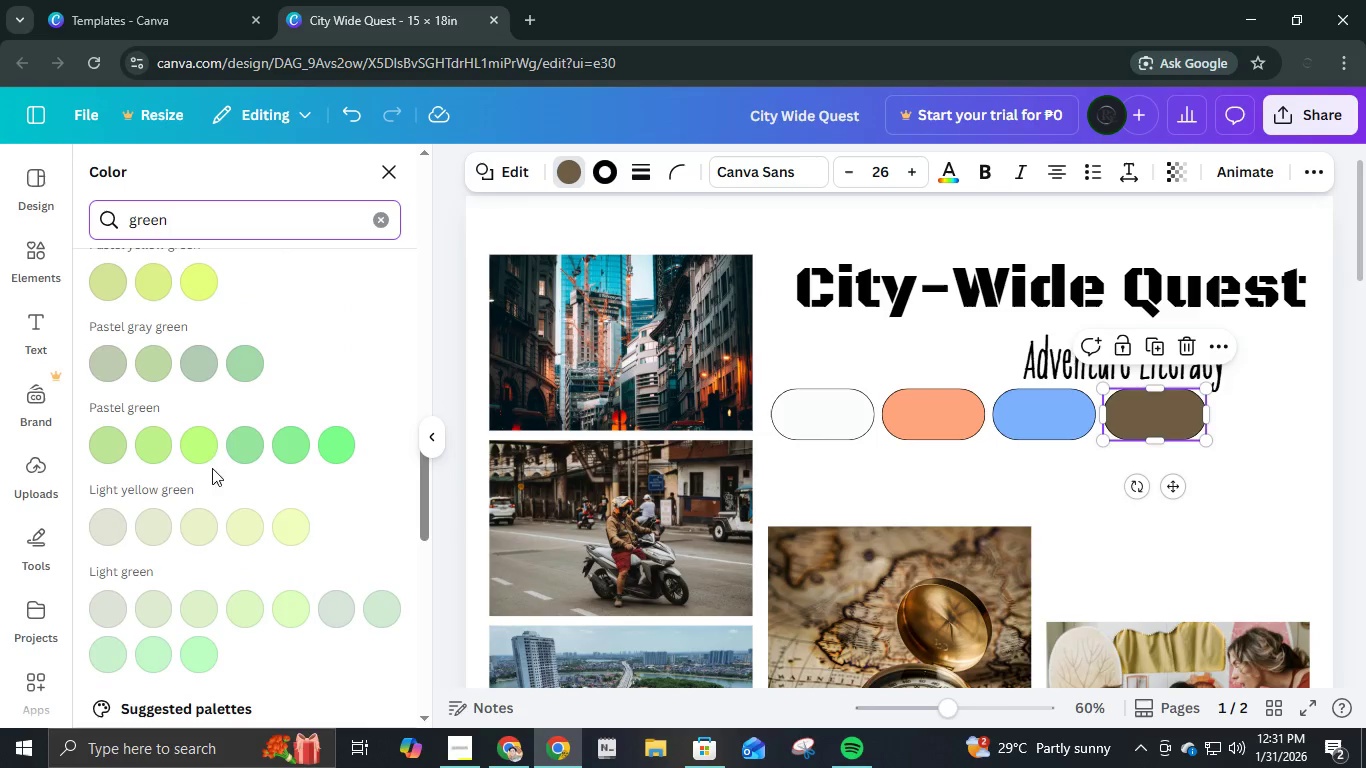 
left_click([207, 447])
 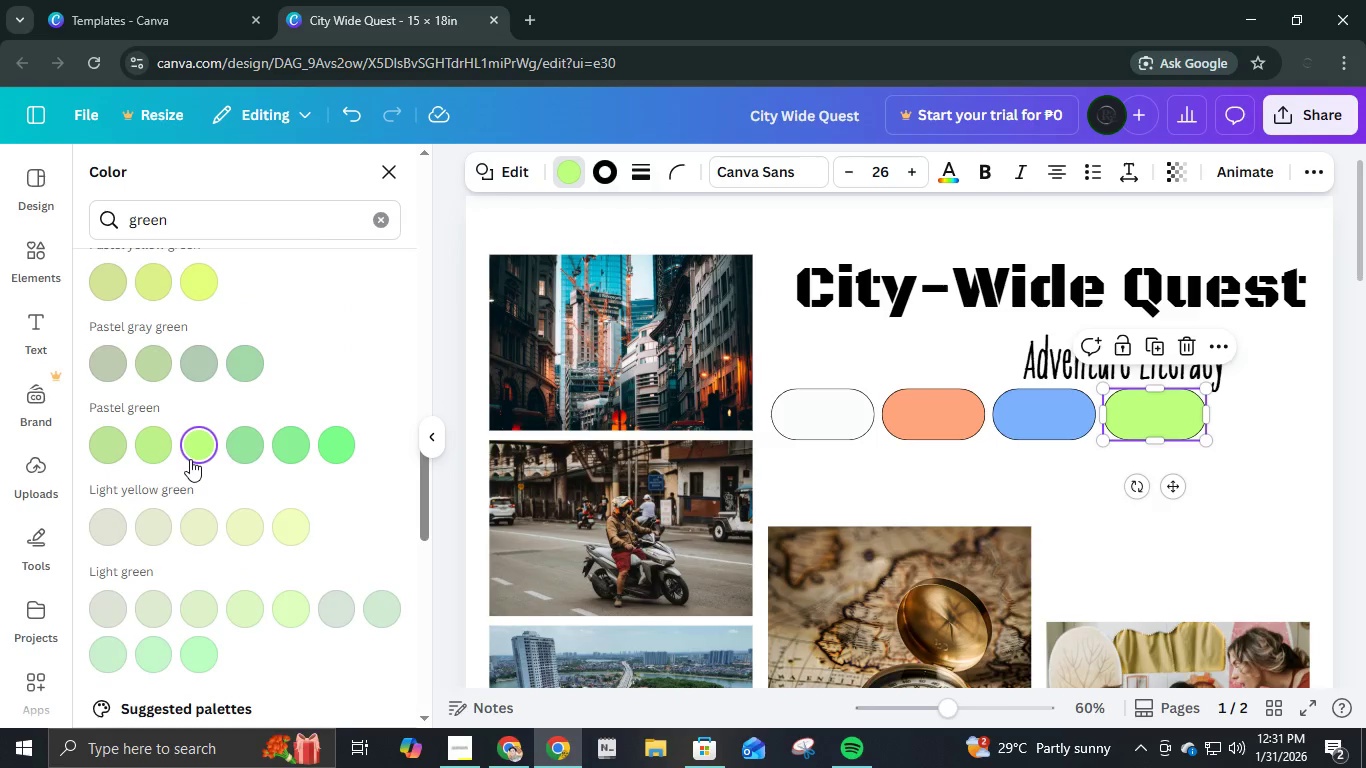 
left_click([163, 445])
 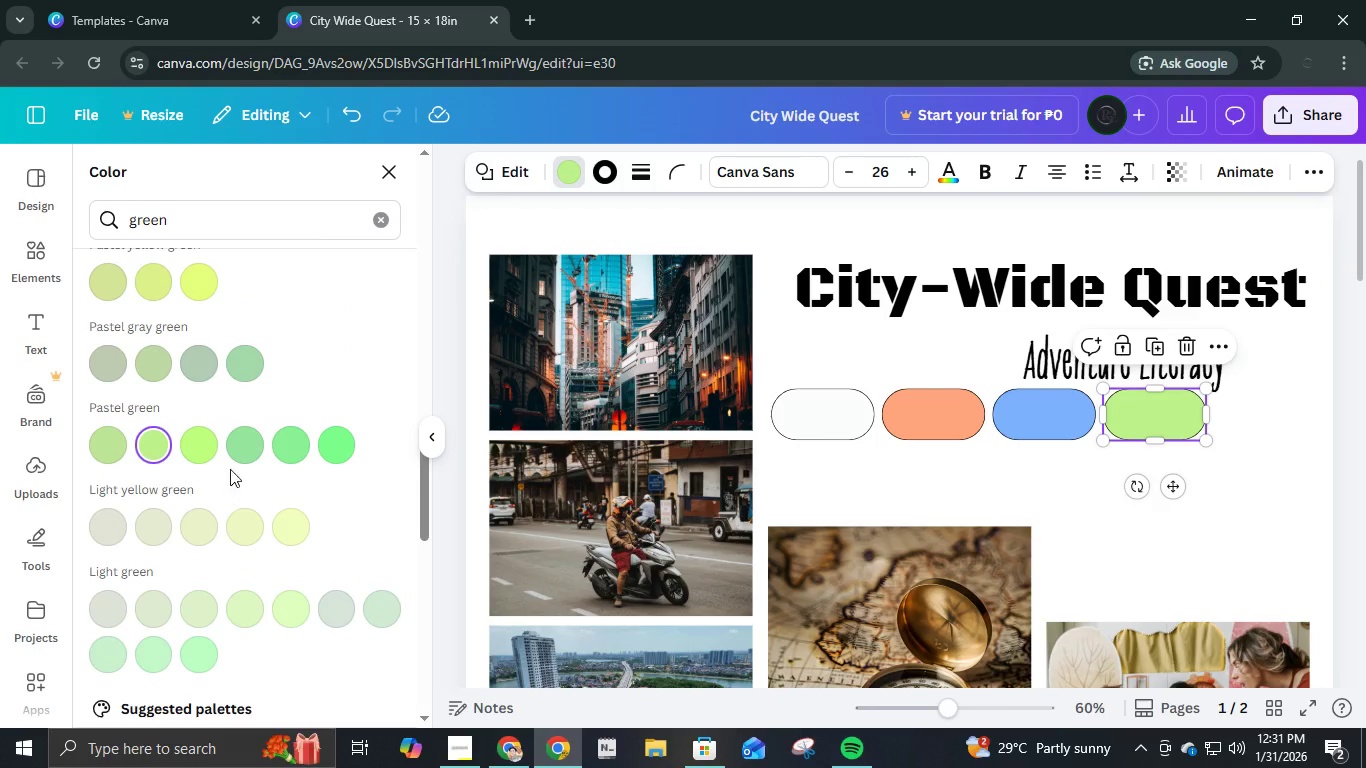 
left_click([242, 449])
 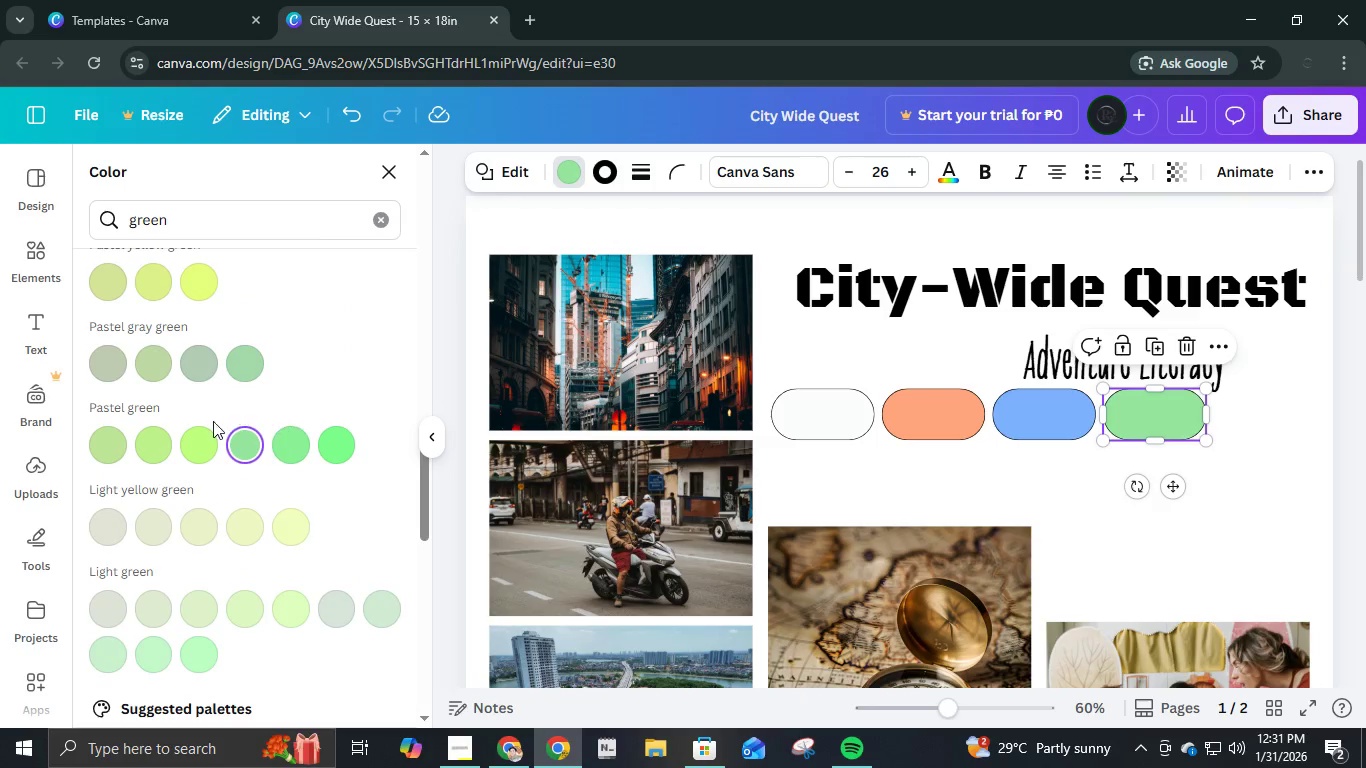 
left_click([192, 432])
 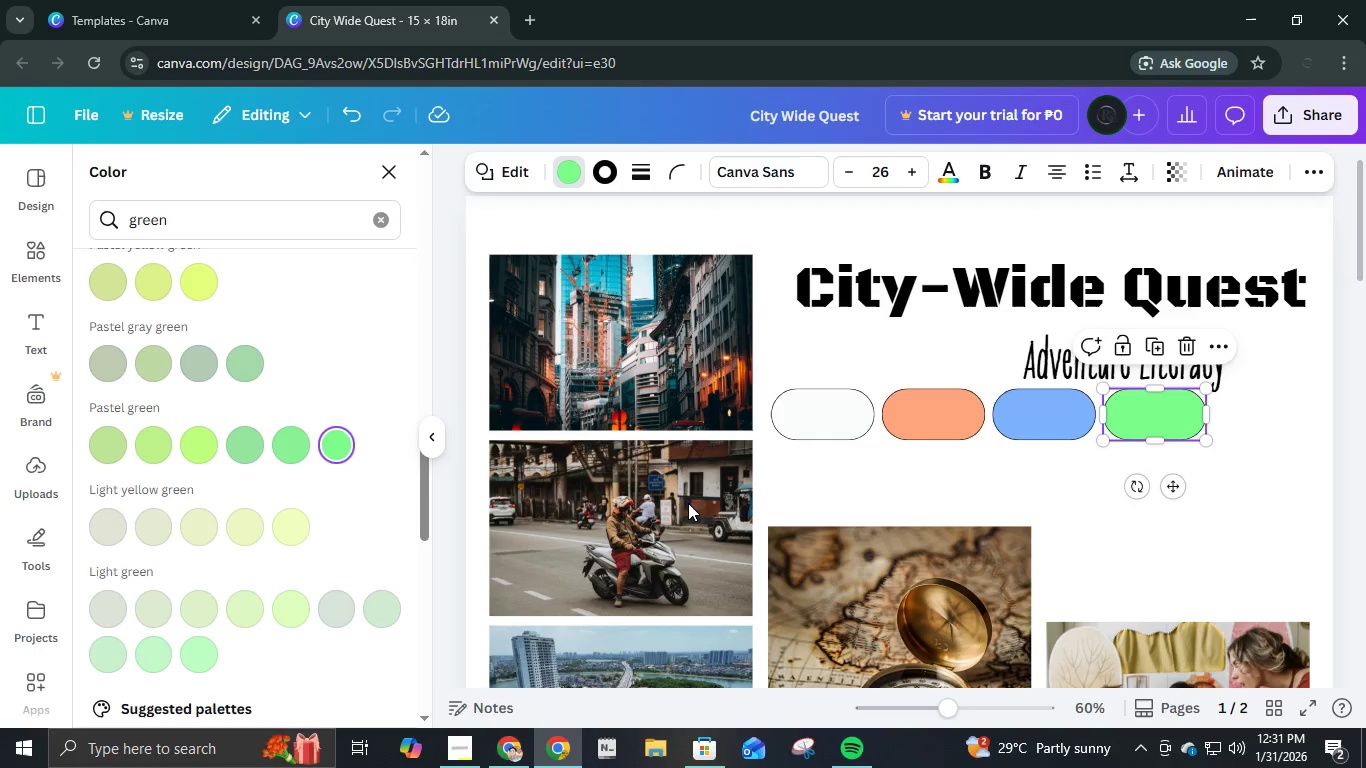 
left_click([1211, 501])
 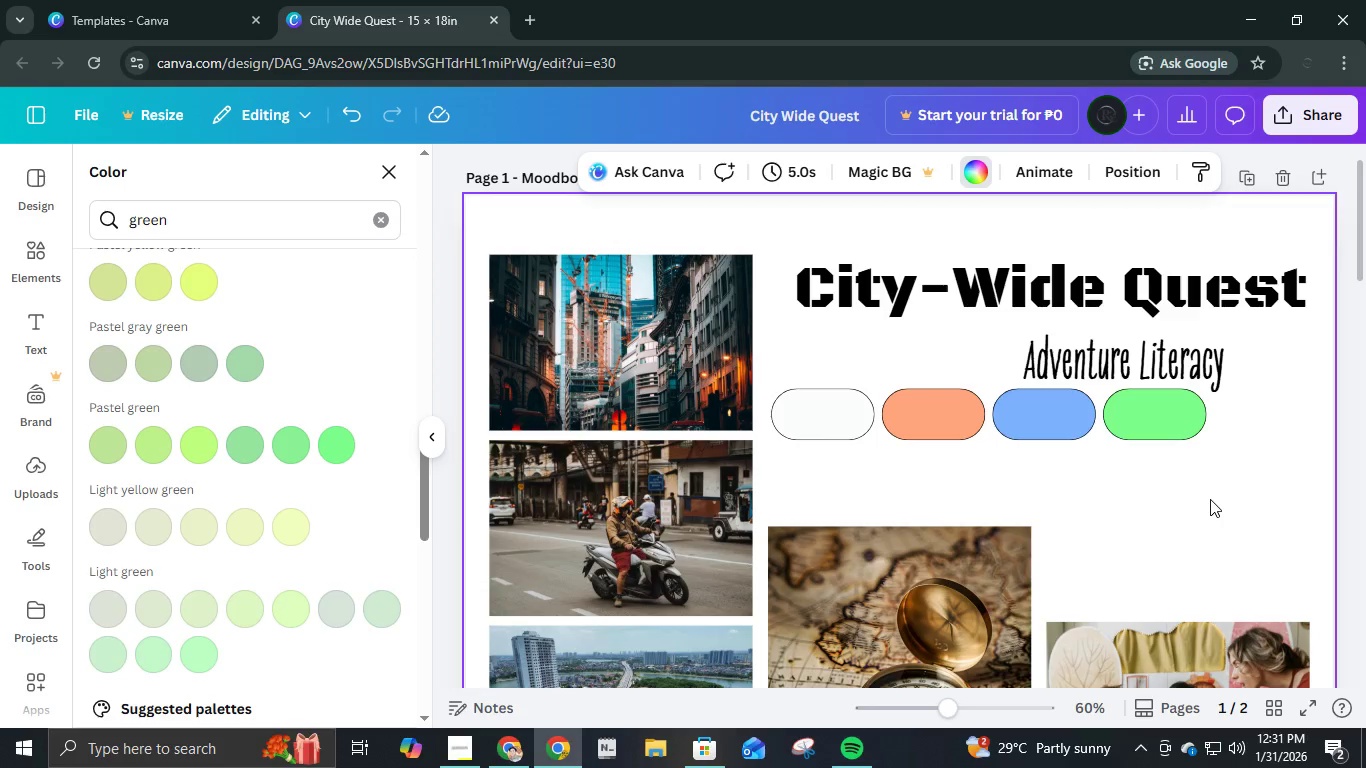 
left_click([1210, 499])
 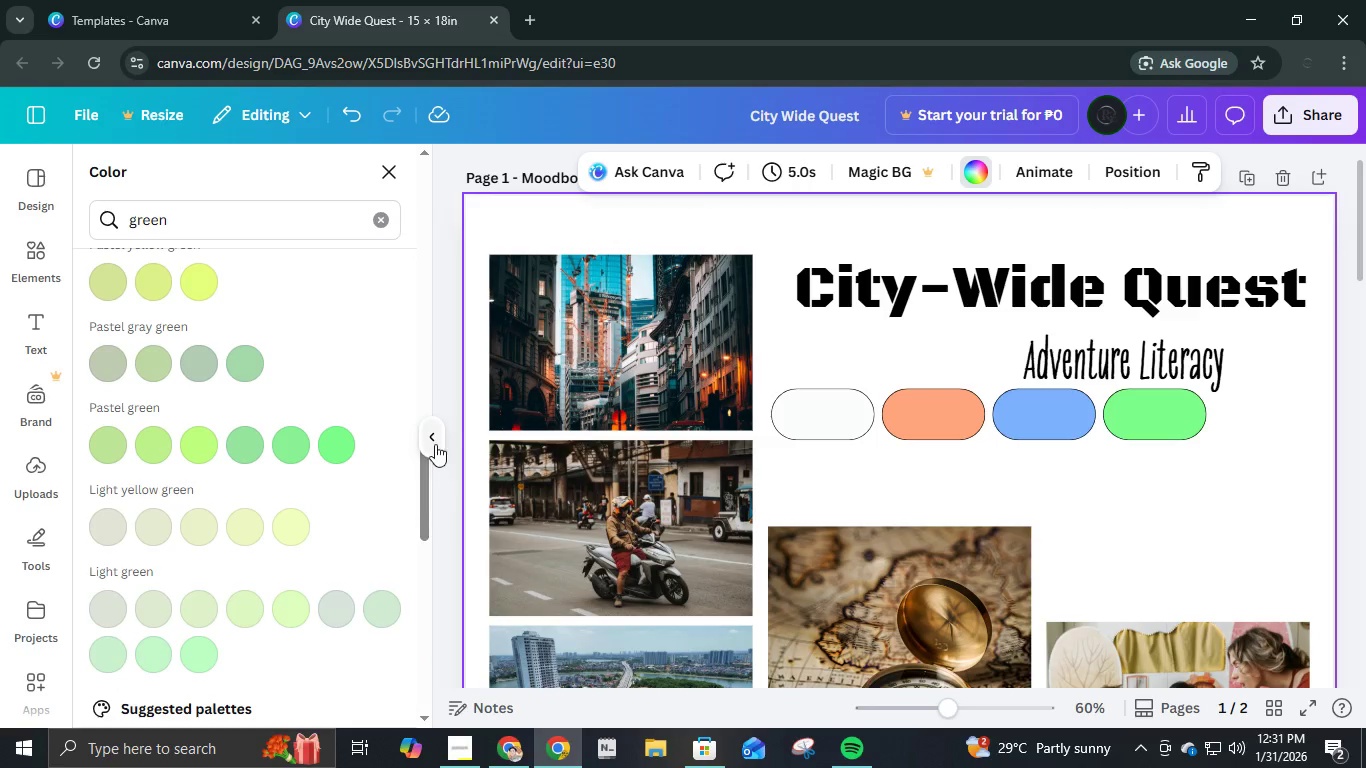 
left_click([435, 443])
 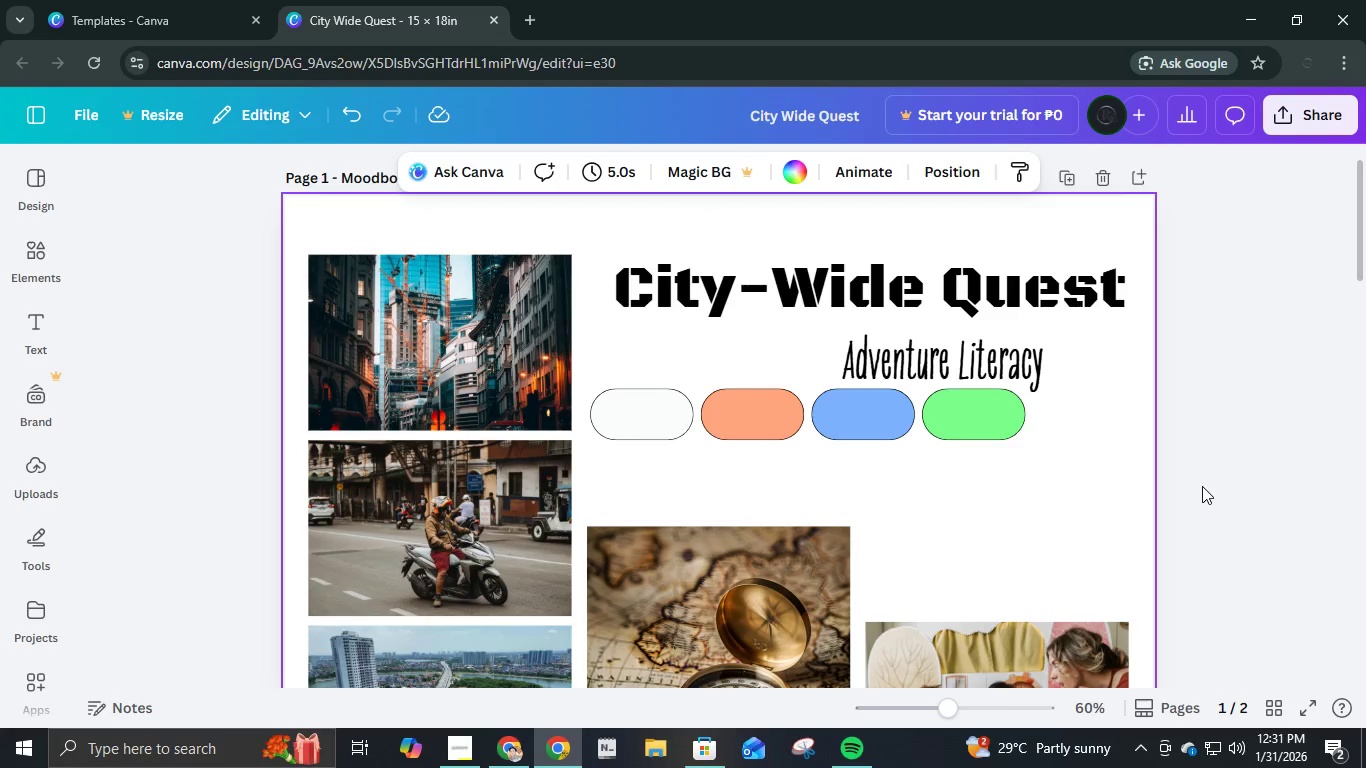 
left_click([1203, 484])
 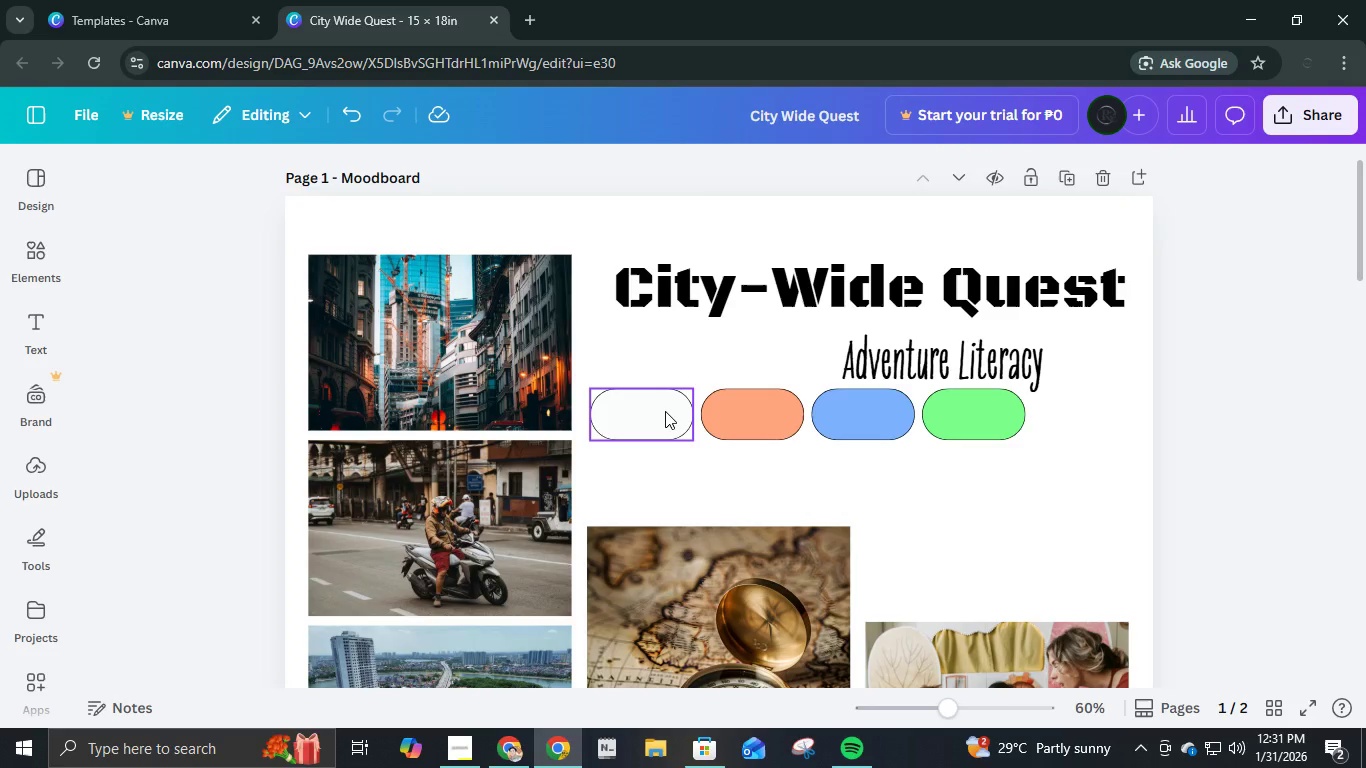 
left_click([665, 411])
 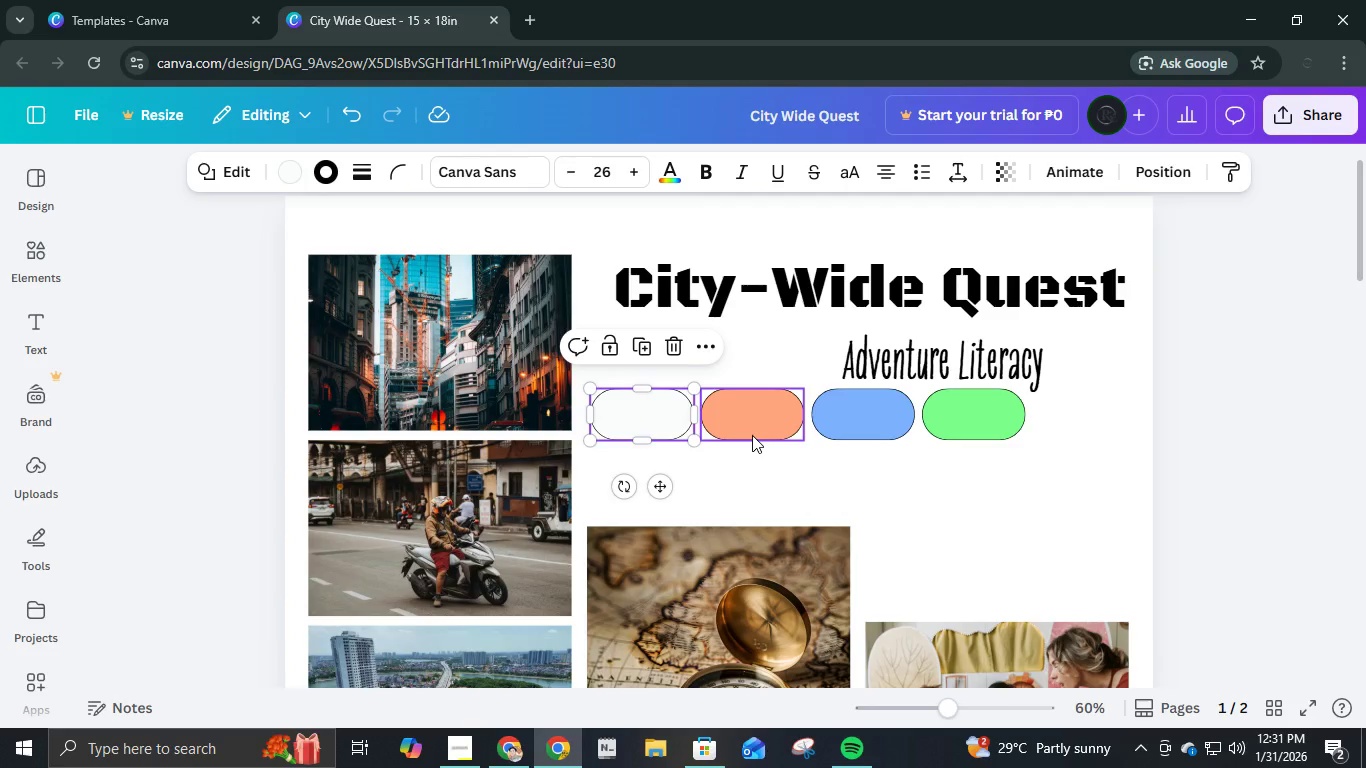 
hold_key(key=ShiftLeft, duration=1.44)
left_click([752, 435])
 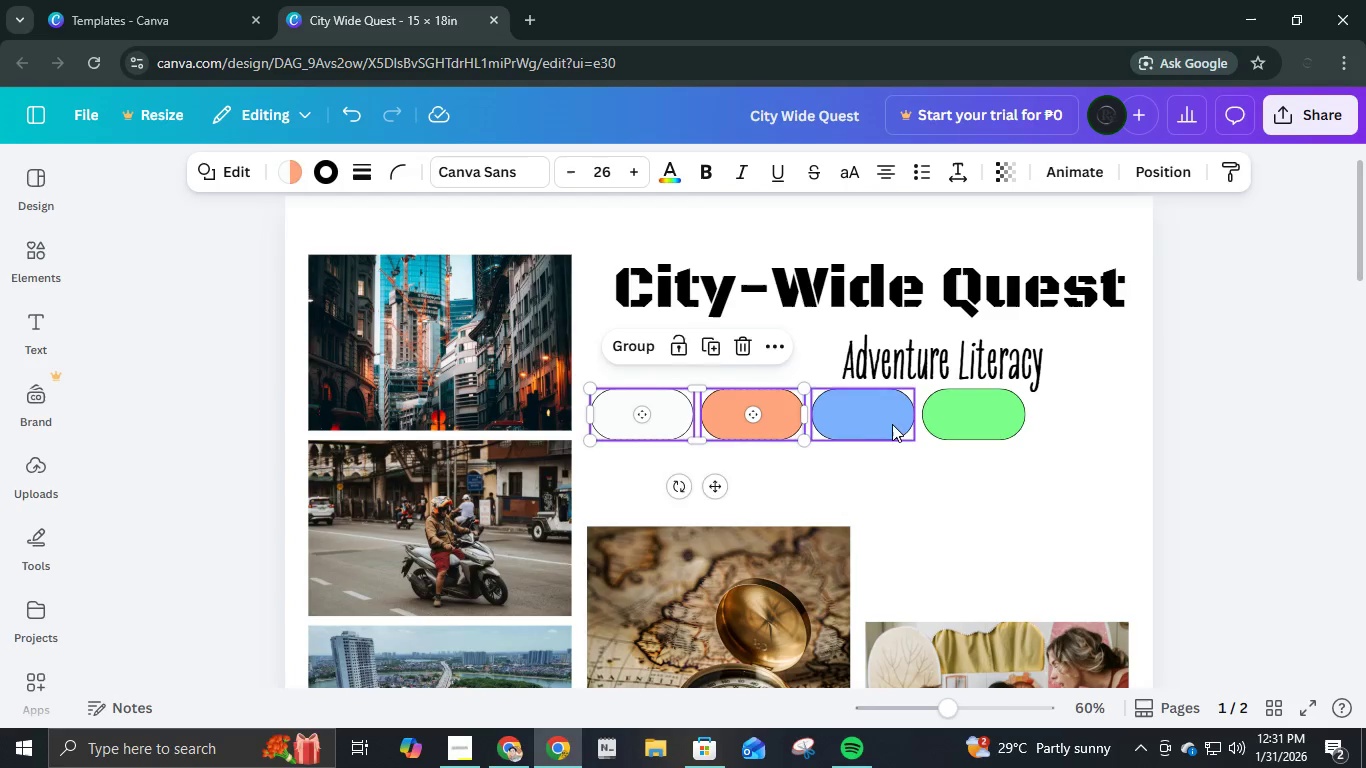 
left_click([893, 424])
 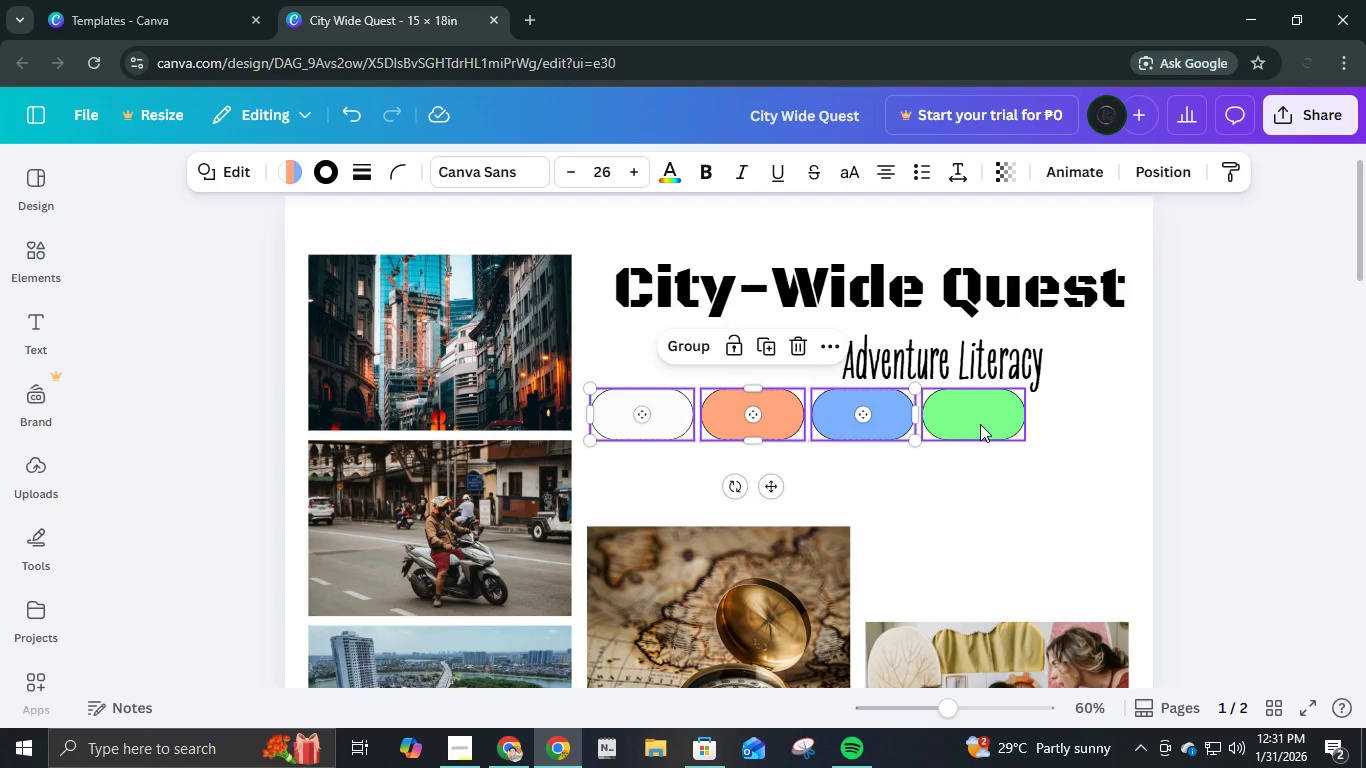 
double_click([981, 424])
 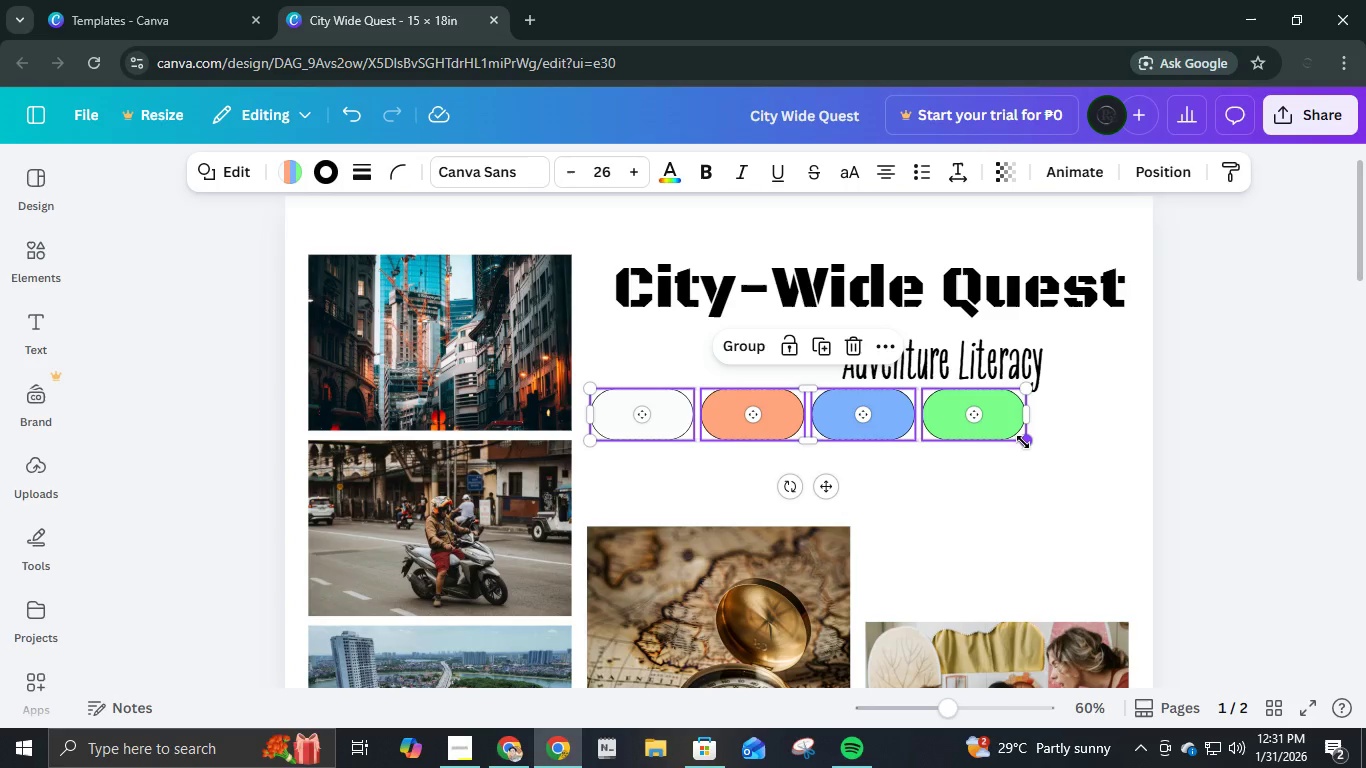 
left_click_drag(start_coordinate=[1023, 442], to_coordinate=[865, 394])